 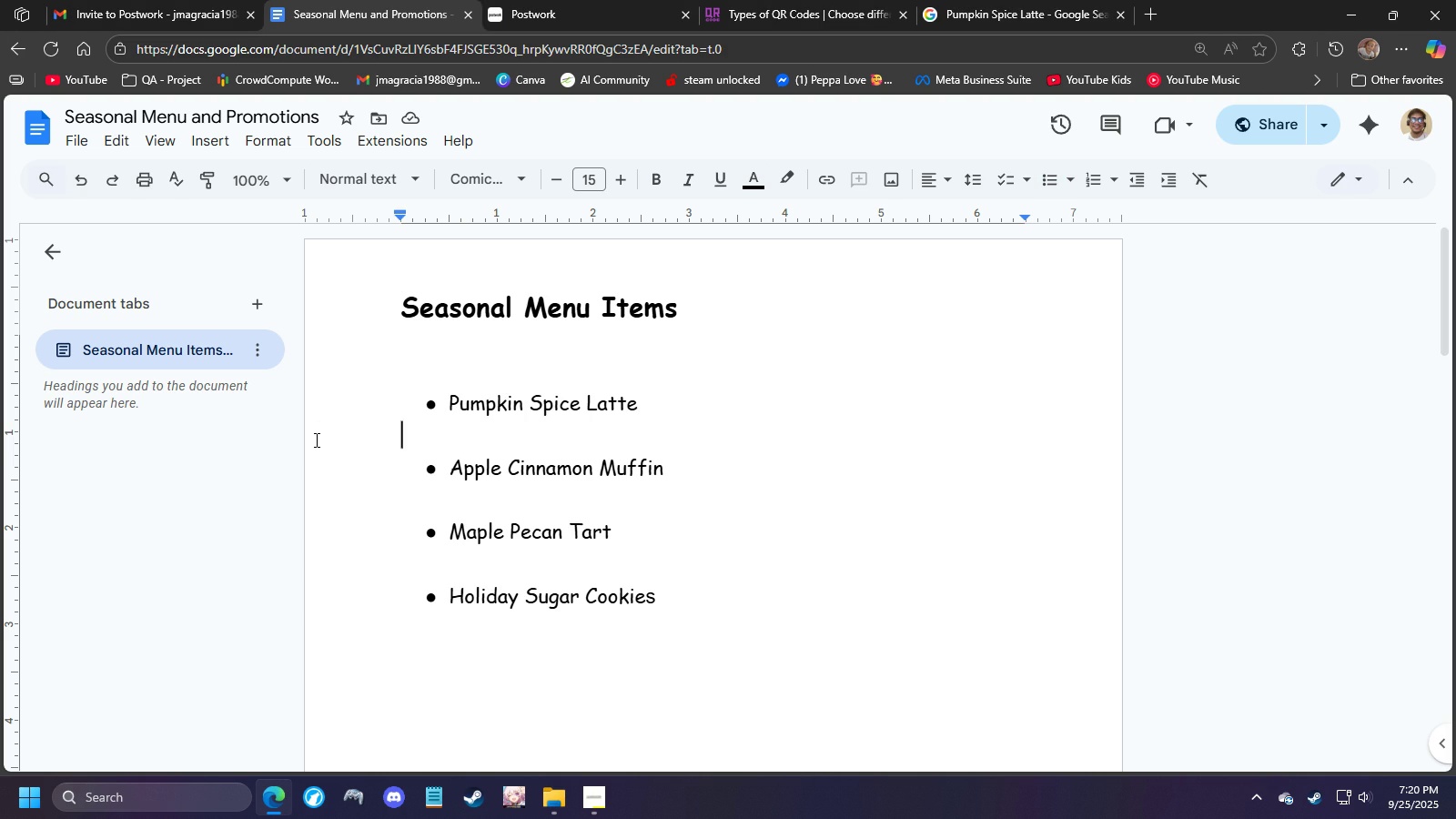 
left_click([210, 471])
 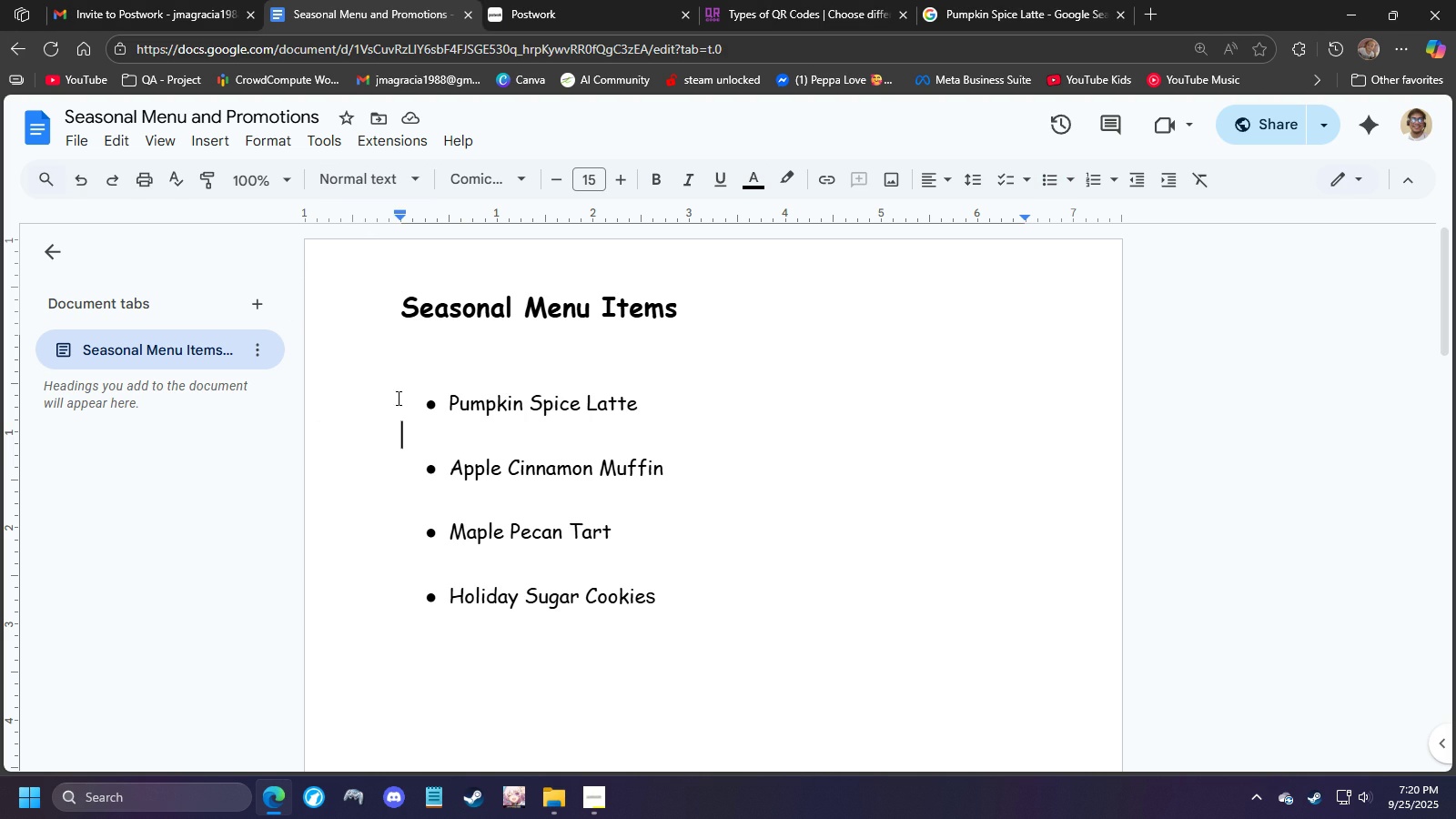 
scroll: coordinate [388, 467], scroll_direction: down, amount: 4.0
 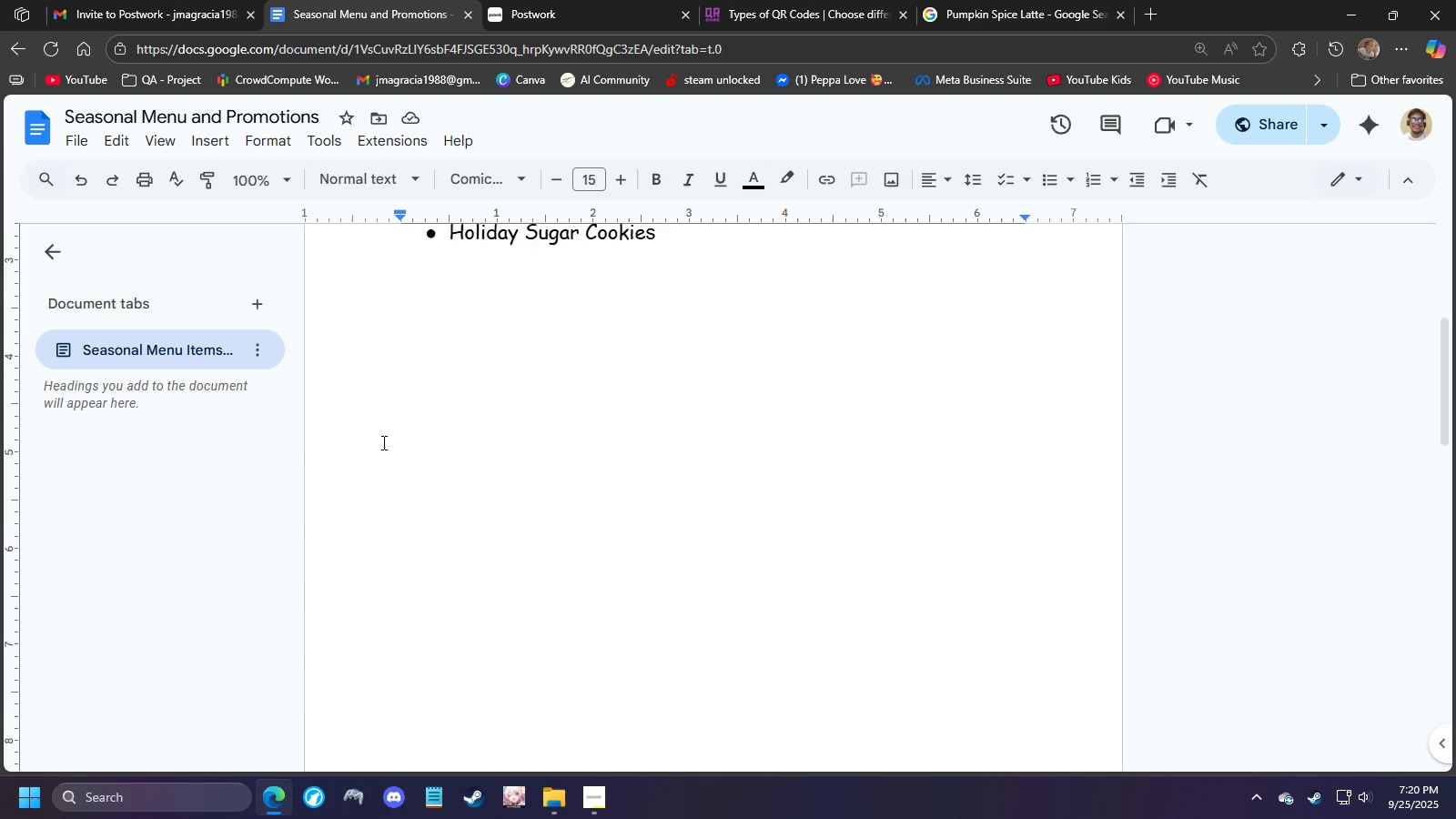 
scroll: coordinate [383, 425], scroll_direction: up, amount: 7.0
 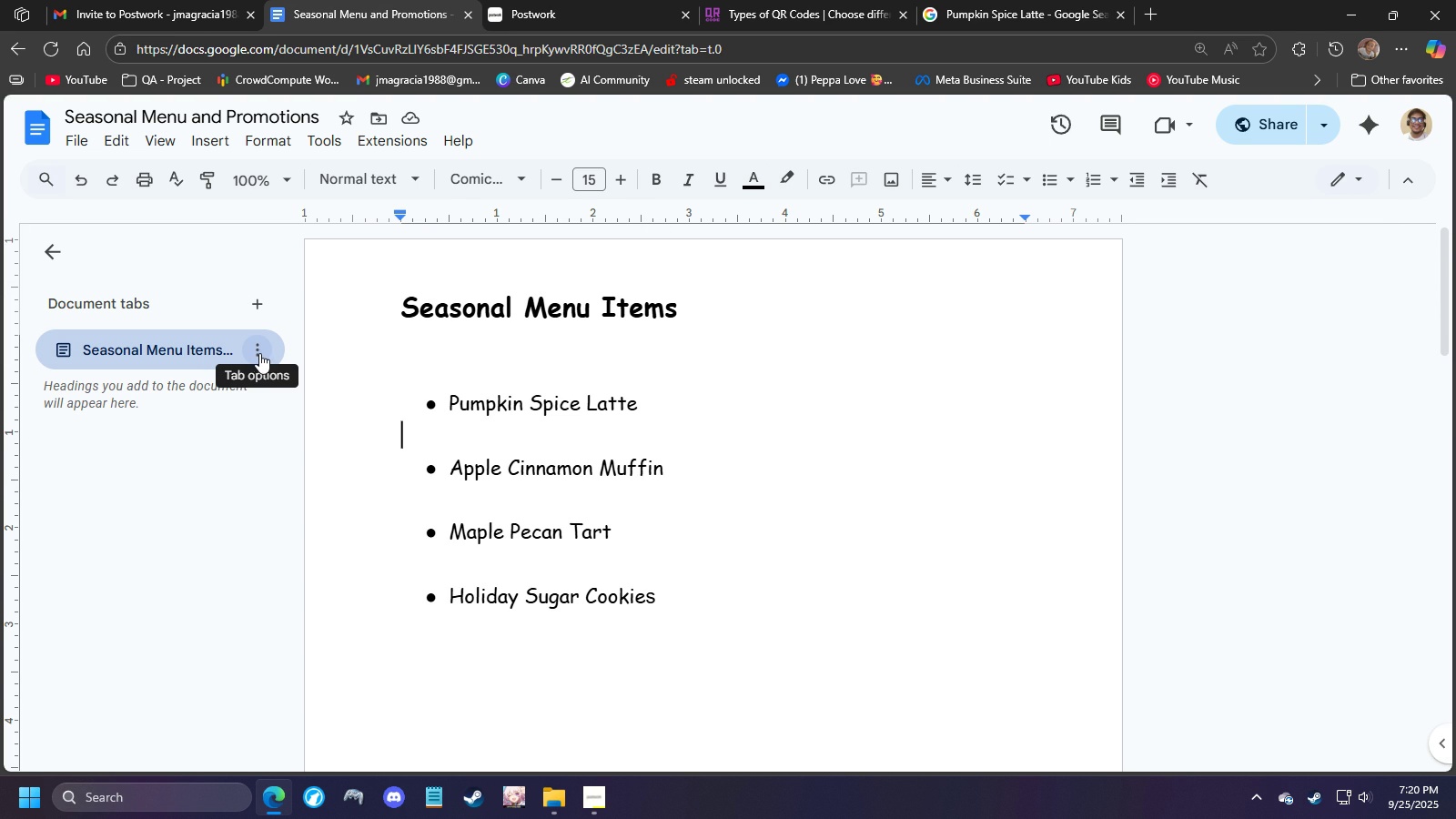 
left_click([259, 353])
 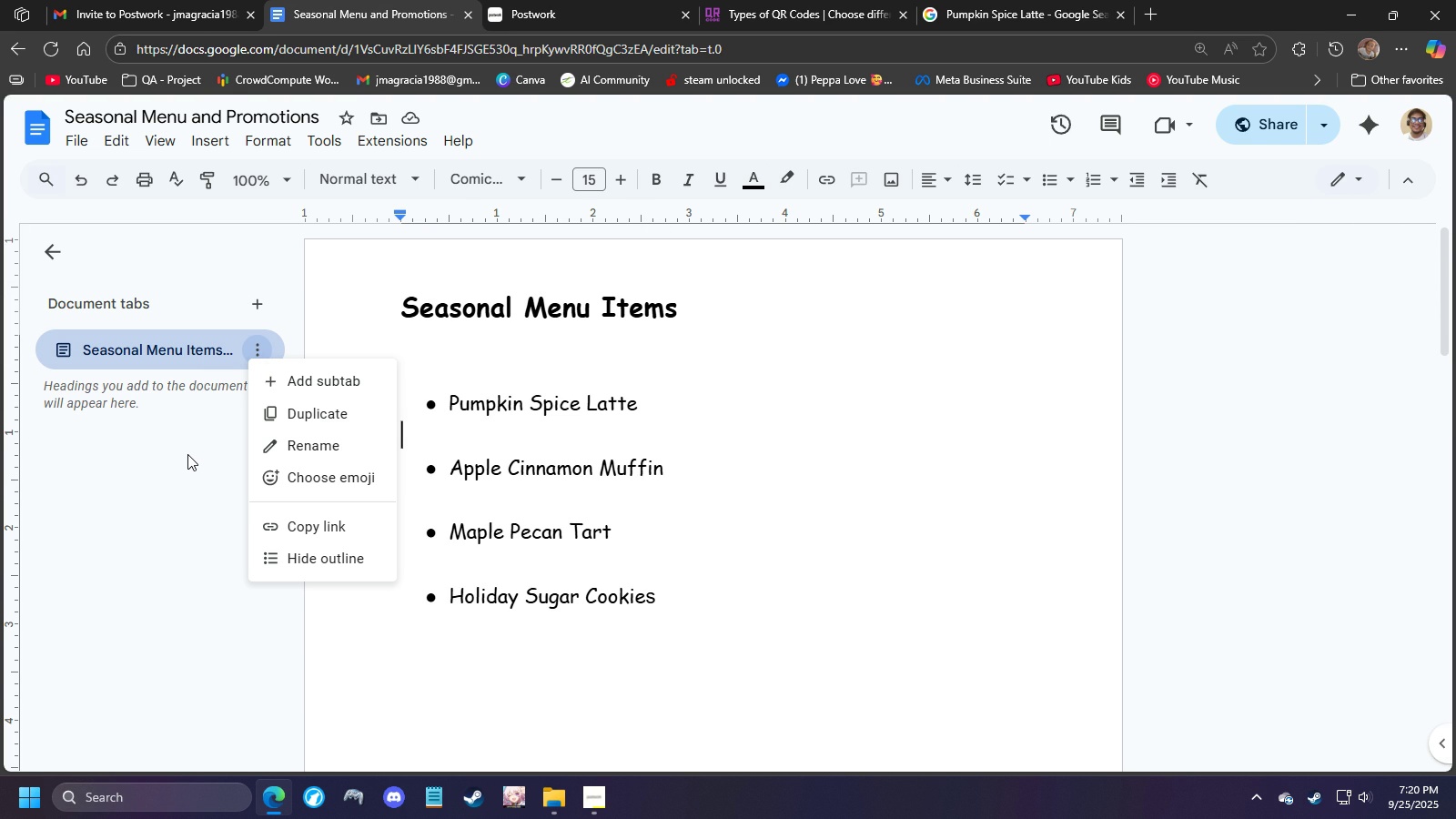 
wait(9.43)
 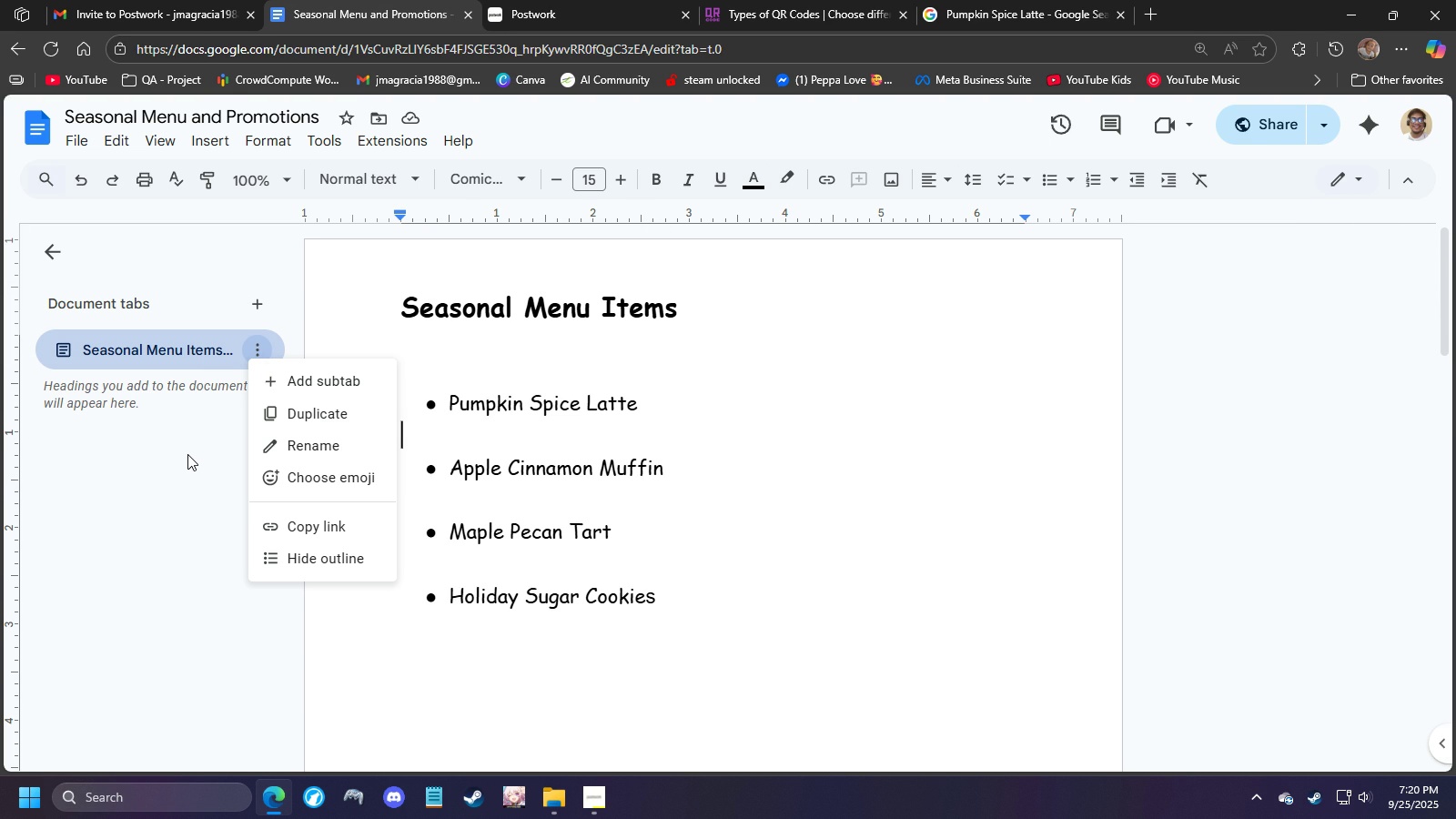 
left_click([187, 454])
 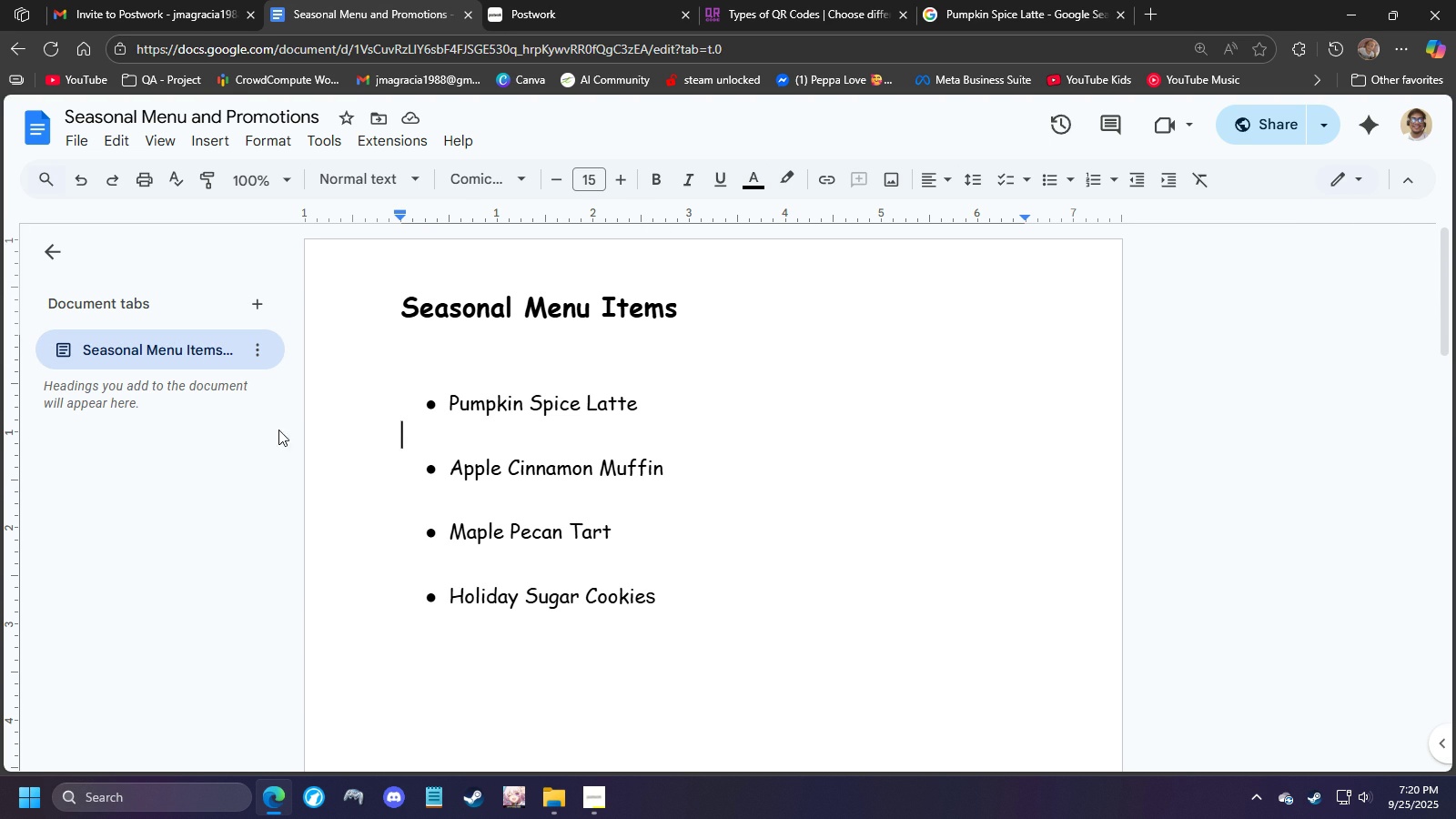 
scroll: coordinate [491, 403], scroll_direction: down, amount: 6.0
 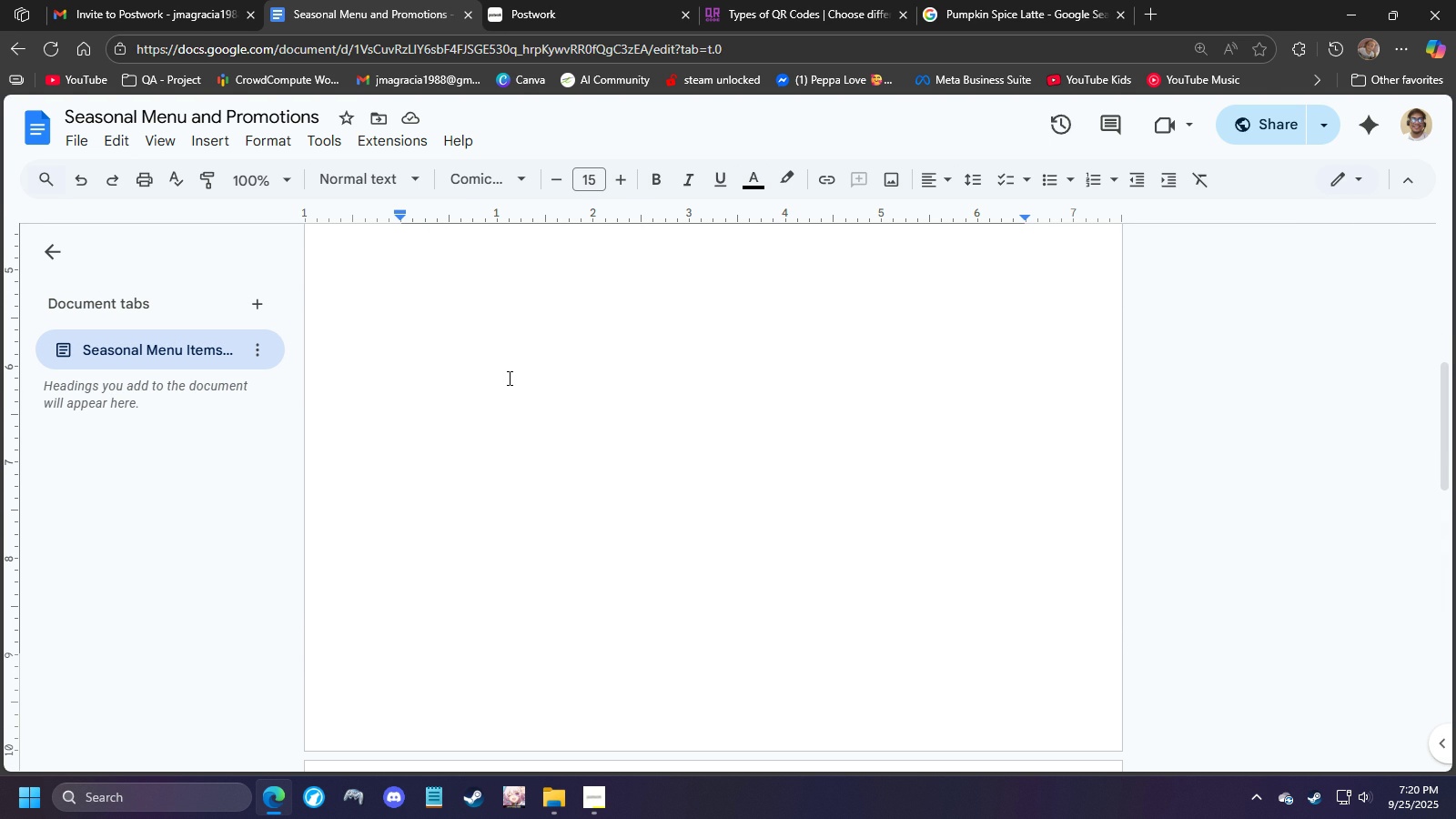 
wait(14.1)
 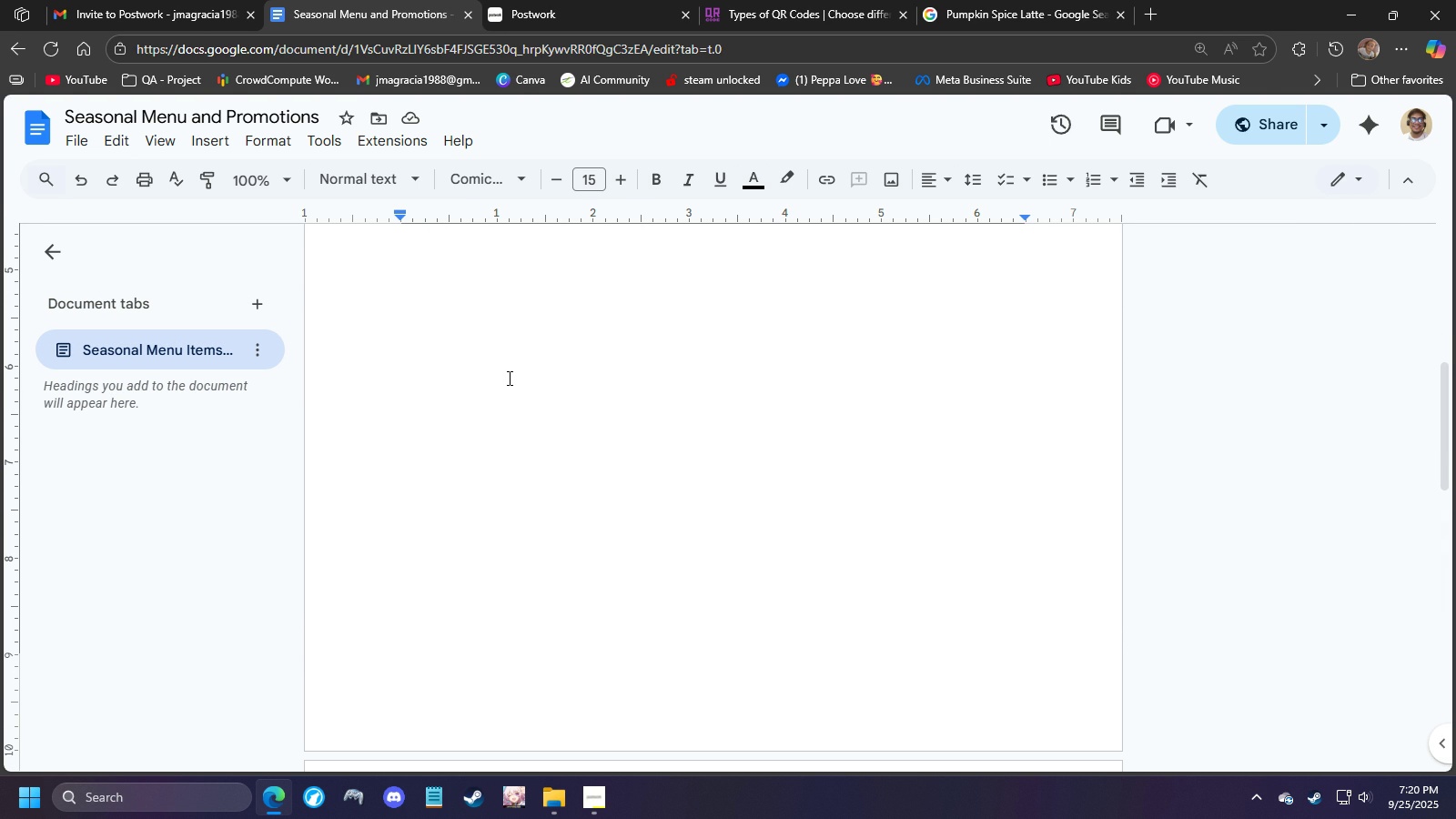 
left_click([561, 801])
 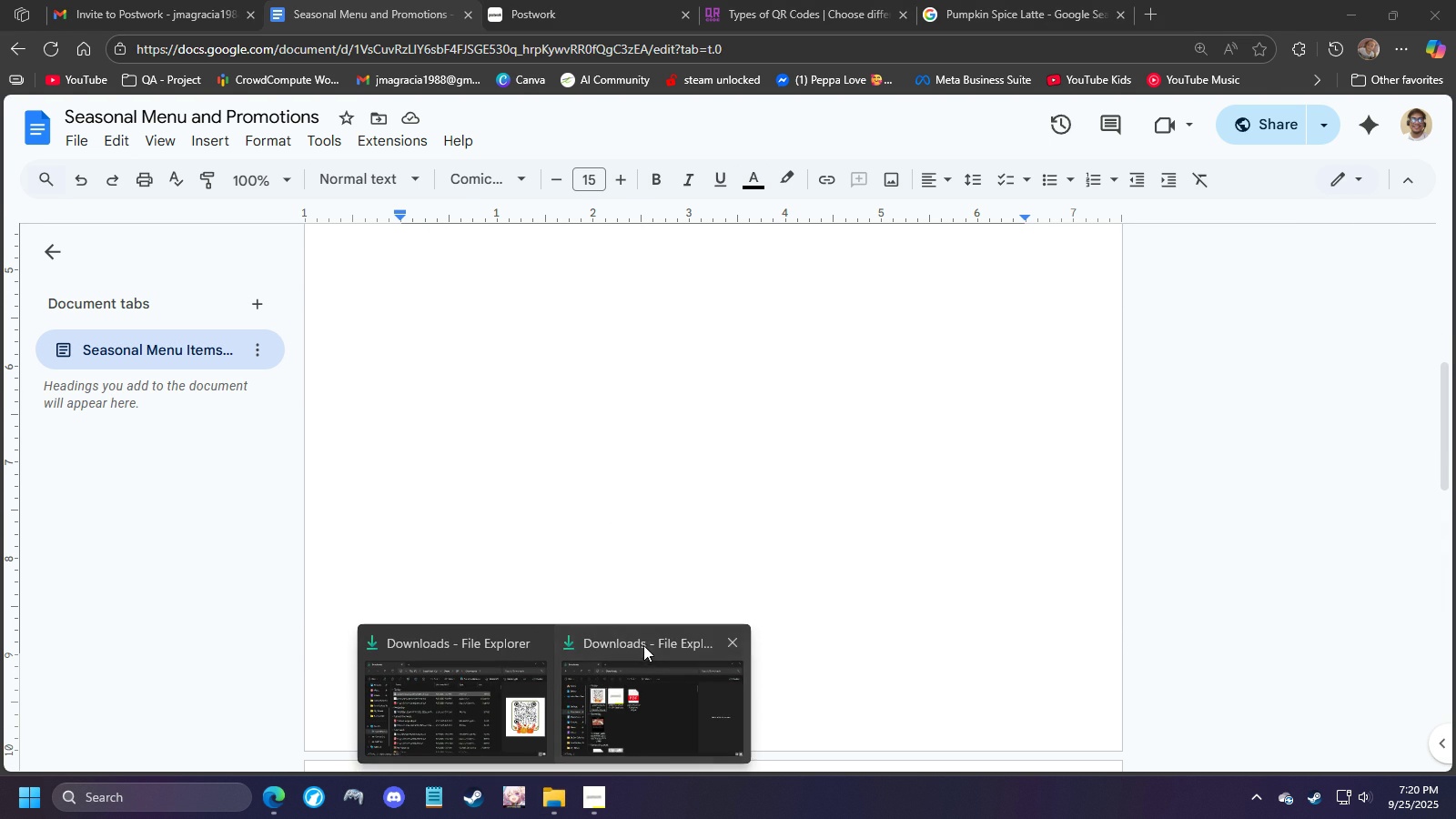 
left_click([643, 645])
 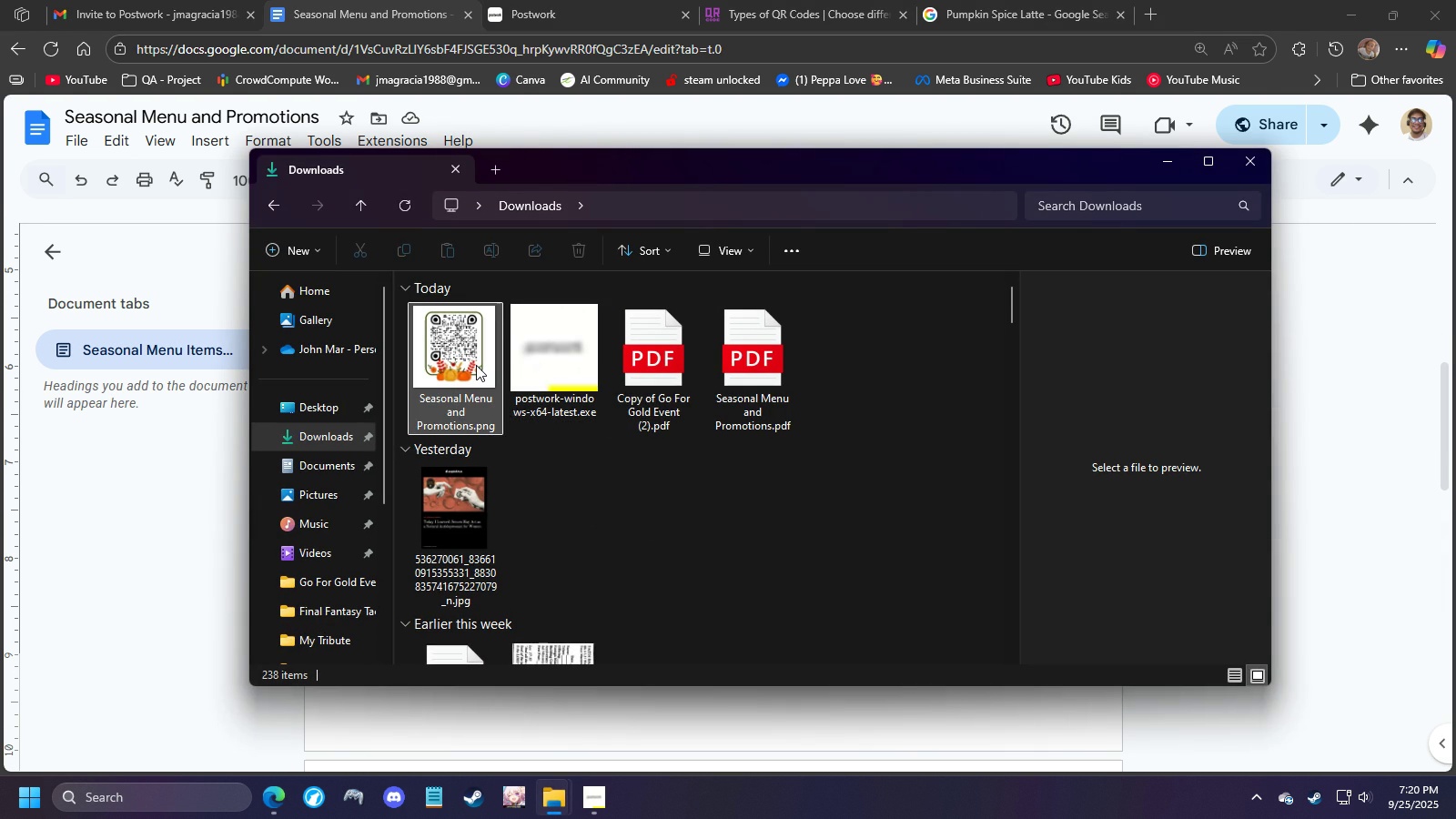 
double_click([476, 365])
 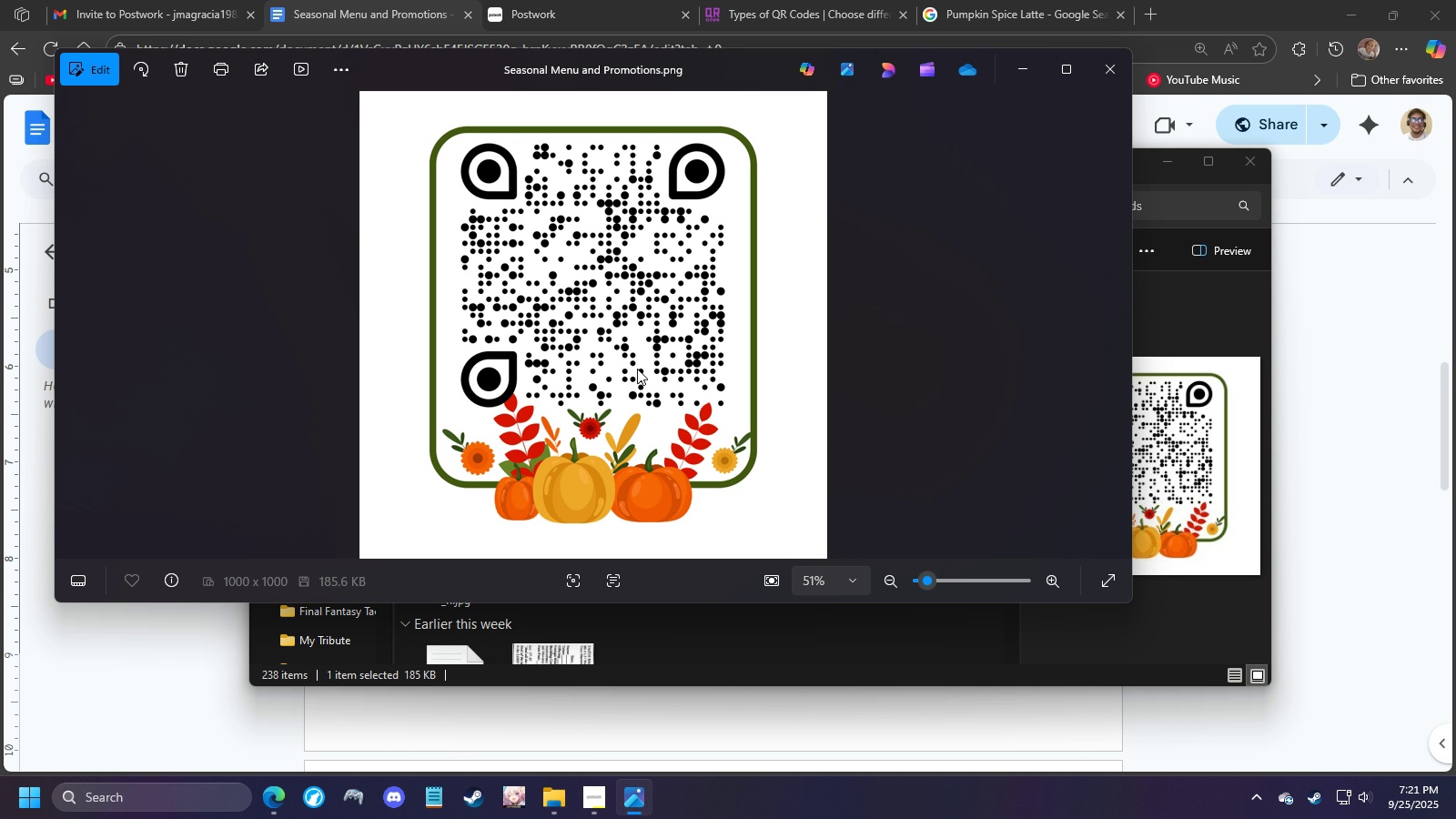 
wait(63.61)
 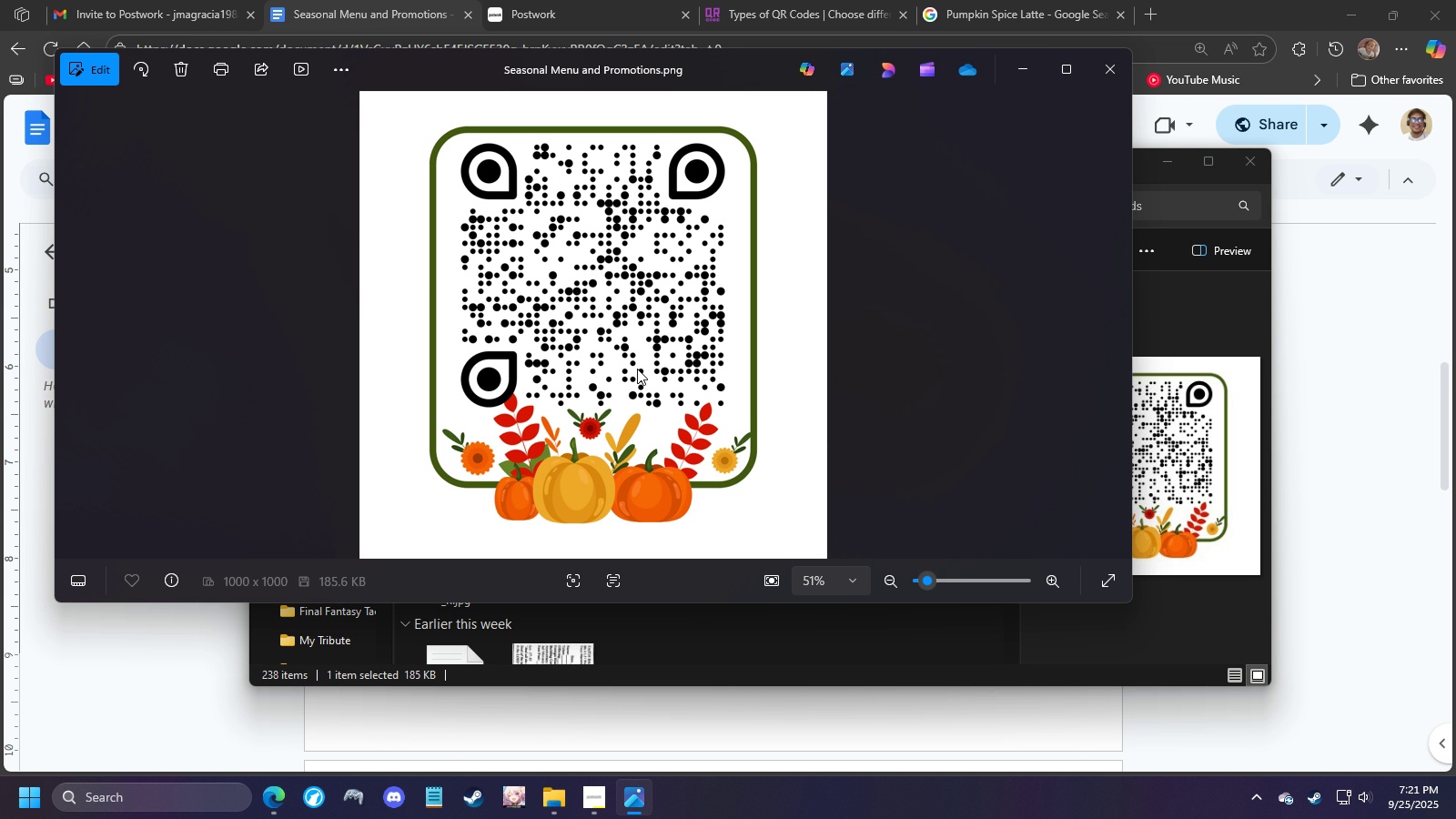 
left_click([1120, 62])
 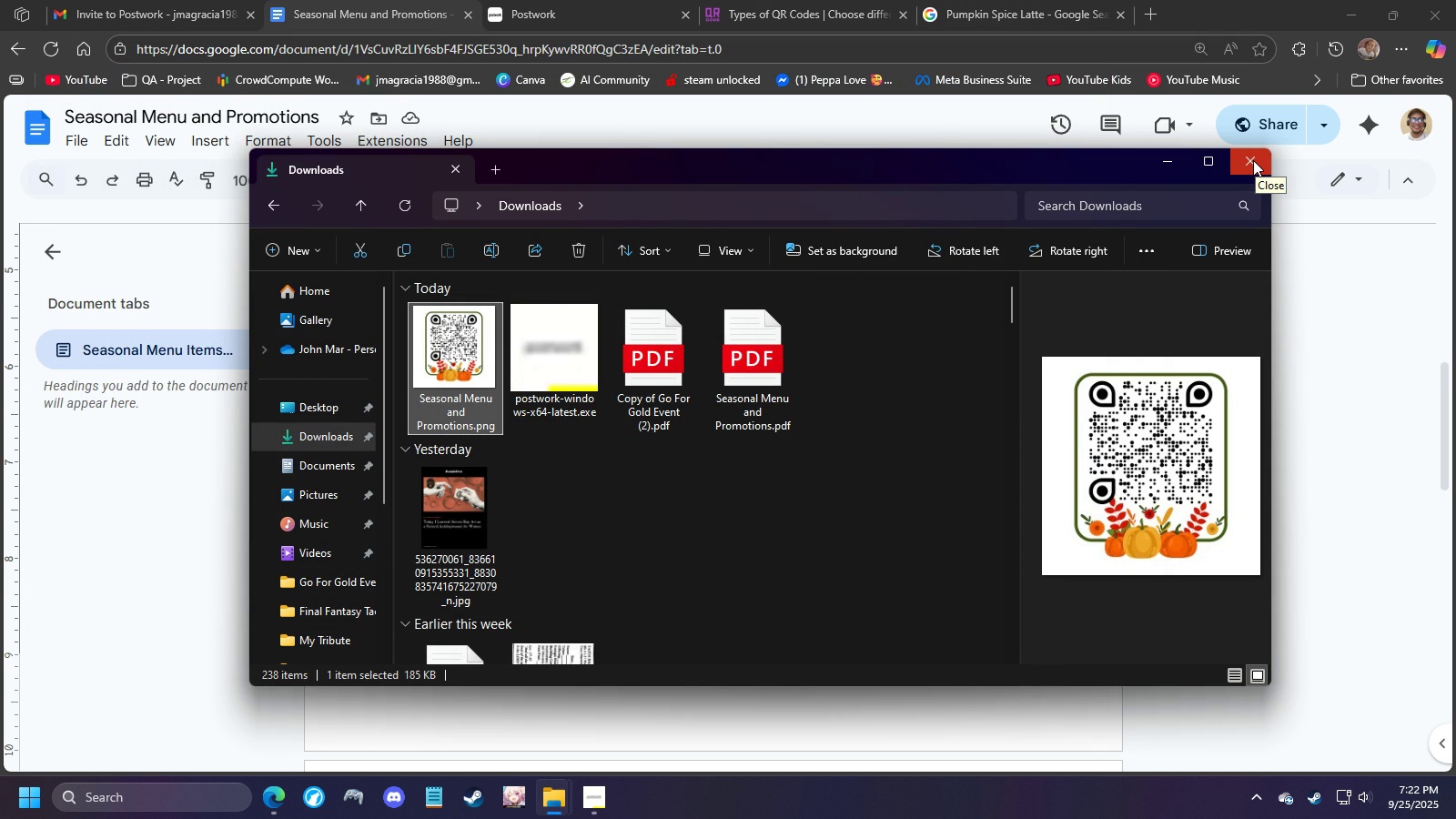 
wait(5.77)
 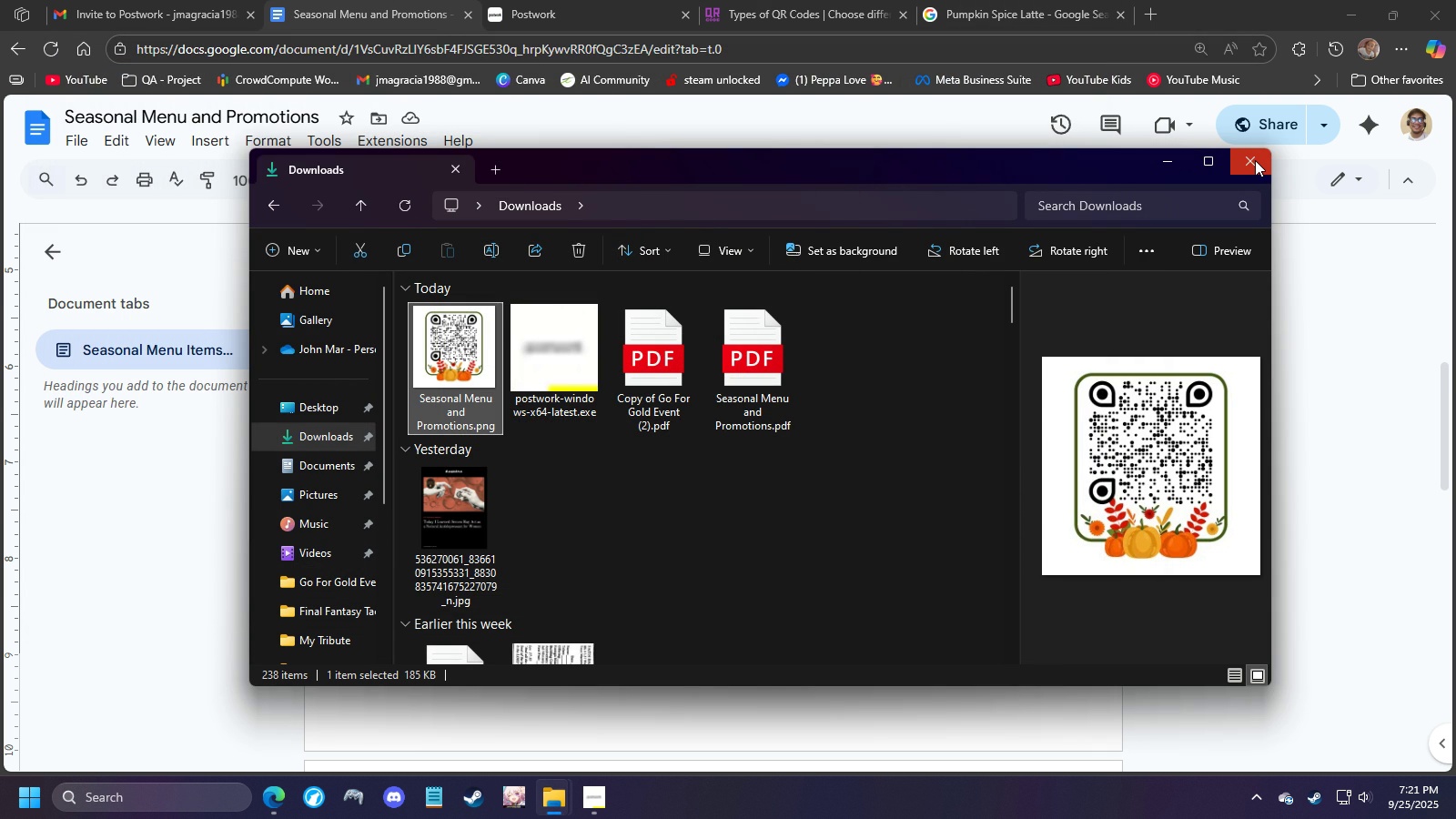 
left_click([1249, 163])
 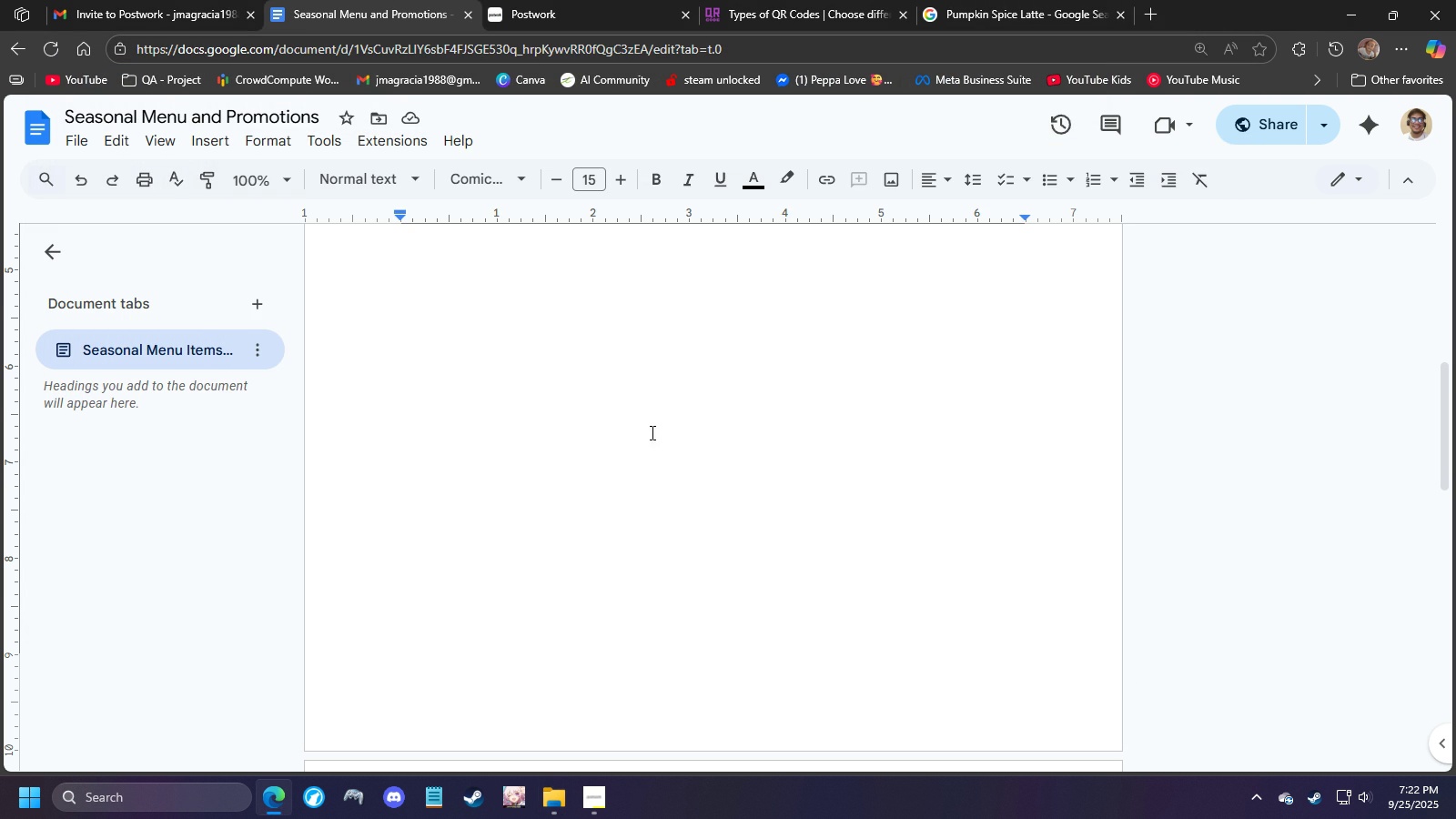 
scroll: coordinate [654, 420], scroll_direction: up, amount: 15.0
 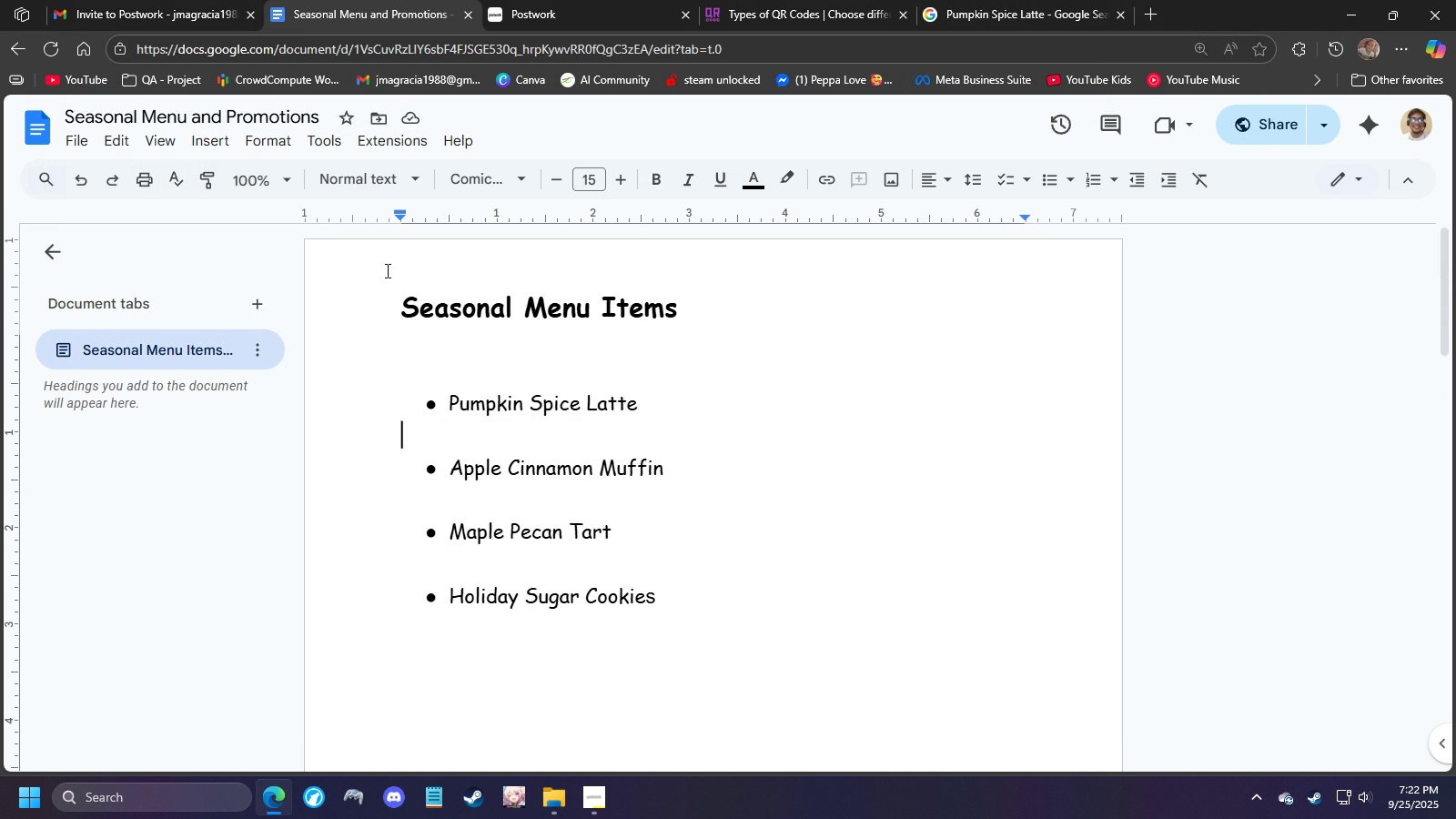 
left_click([364, 271])
 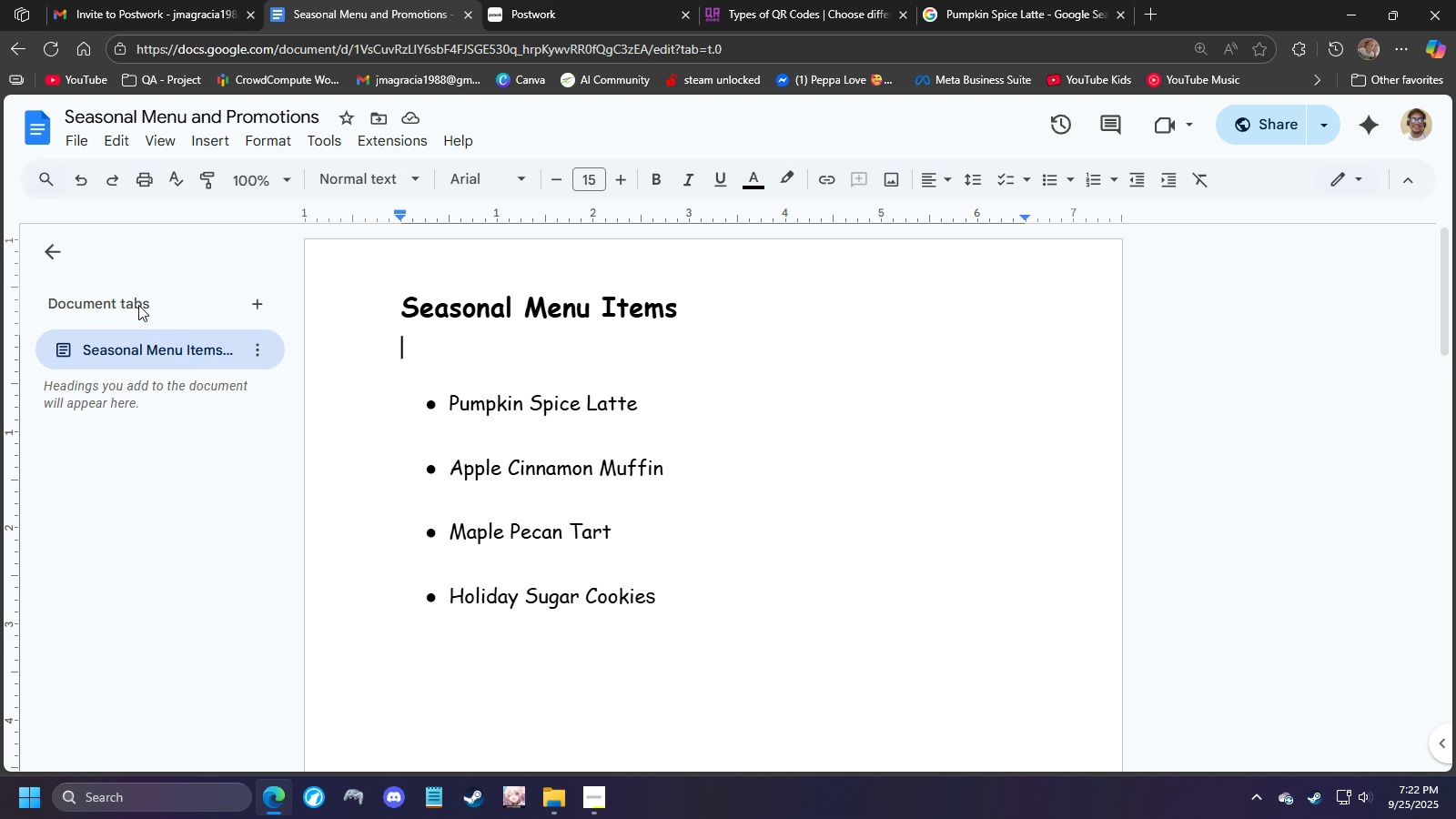 
left_click([138, 305])
 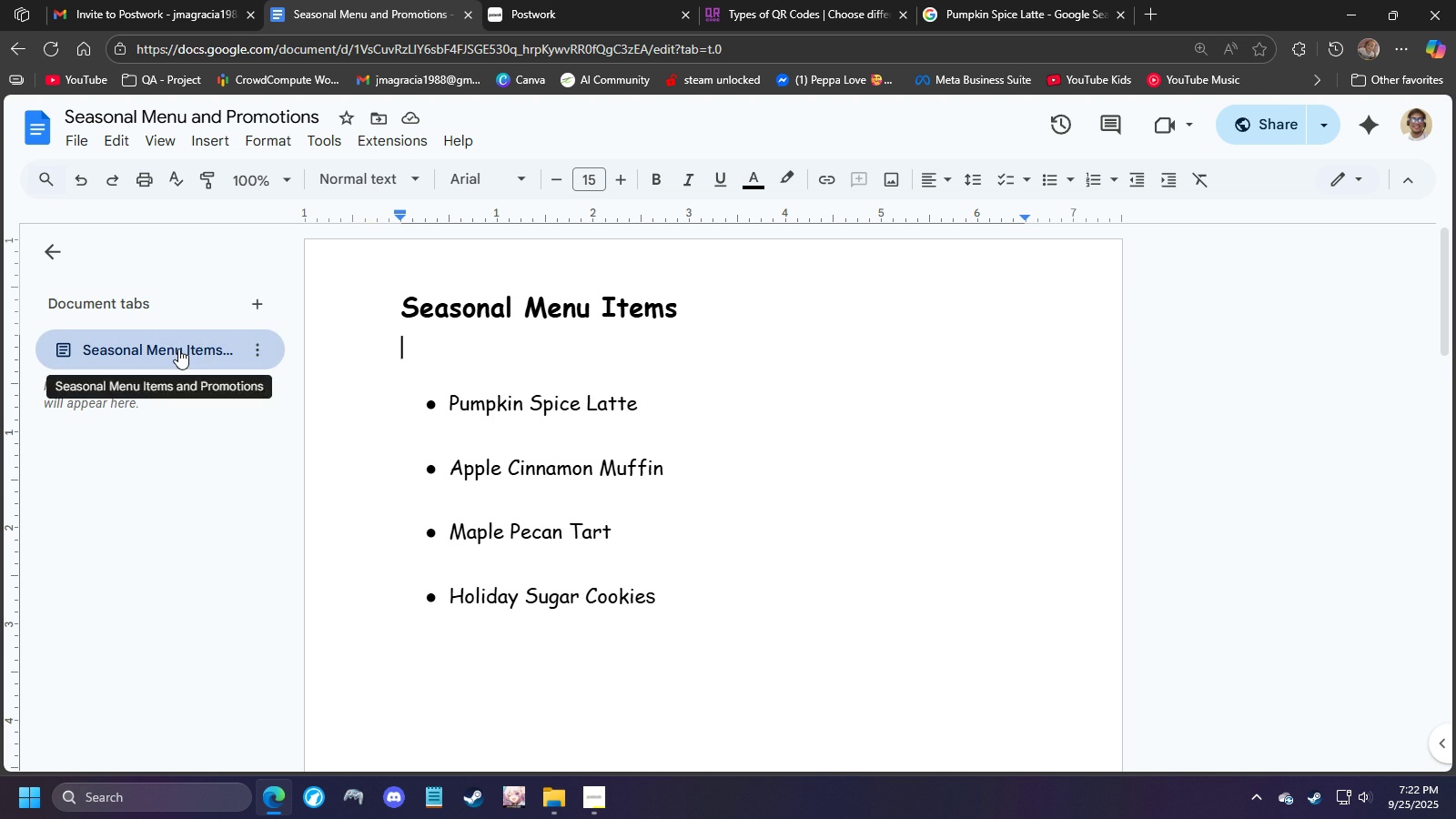 
left_click([178, 349])
 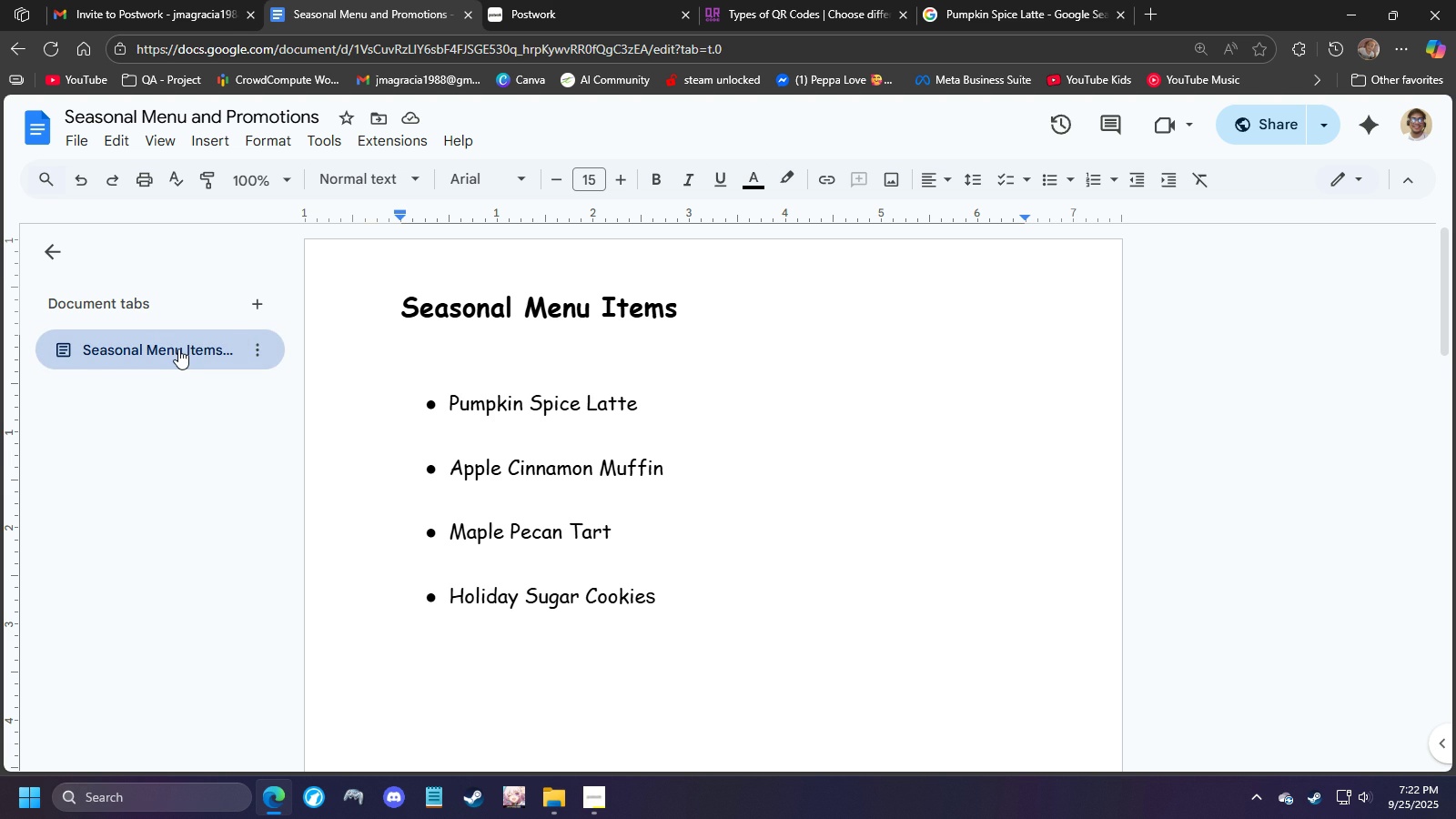 
left_click([178, 349])
 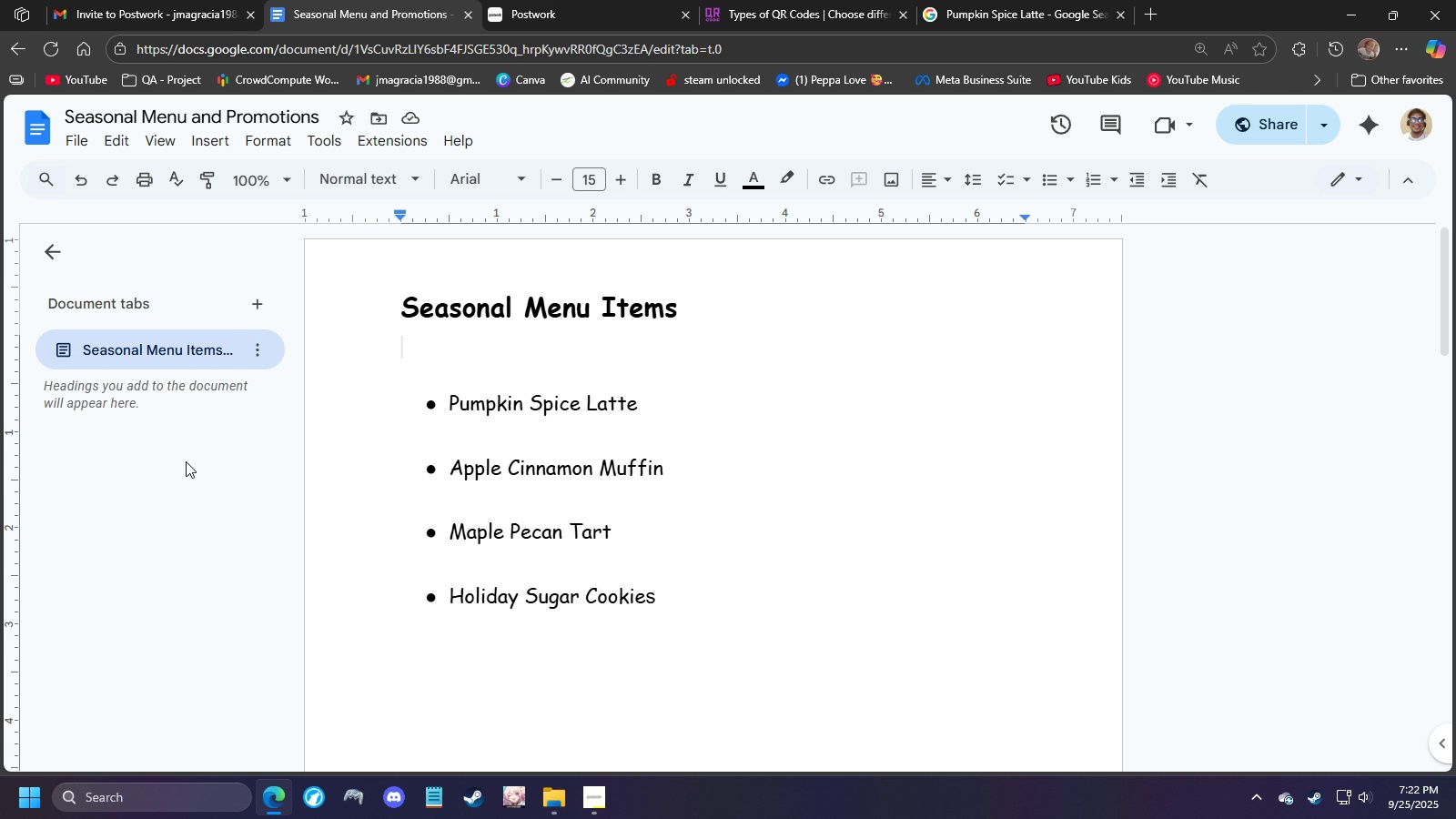 
left_click([186, 461])
 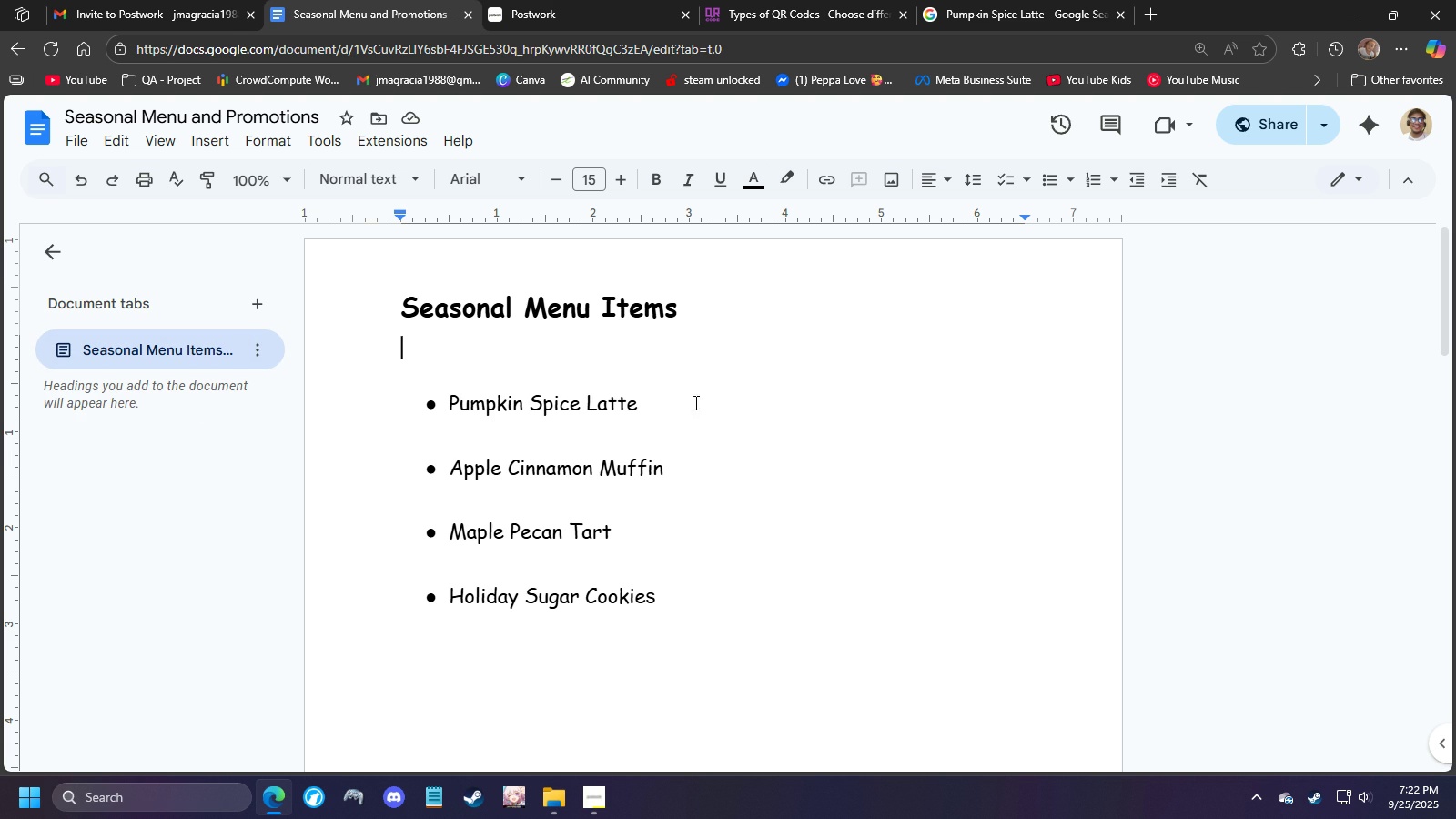 
scroll: coordinate [664, 376], scroll_direction: down, amount: 6.0
 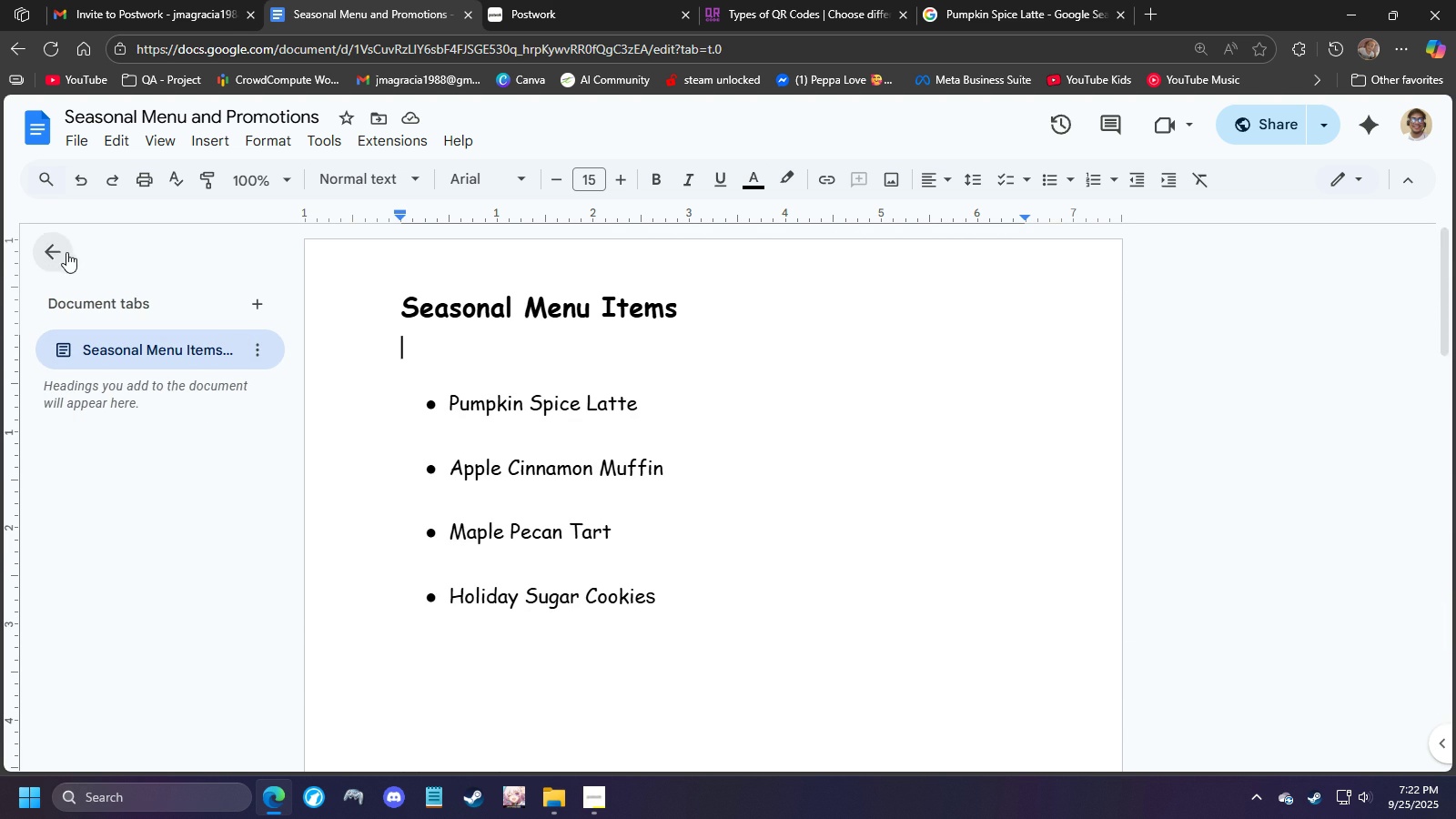 
left_click([53, 249])
 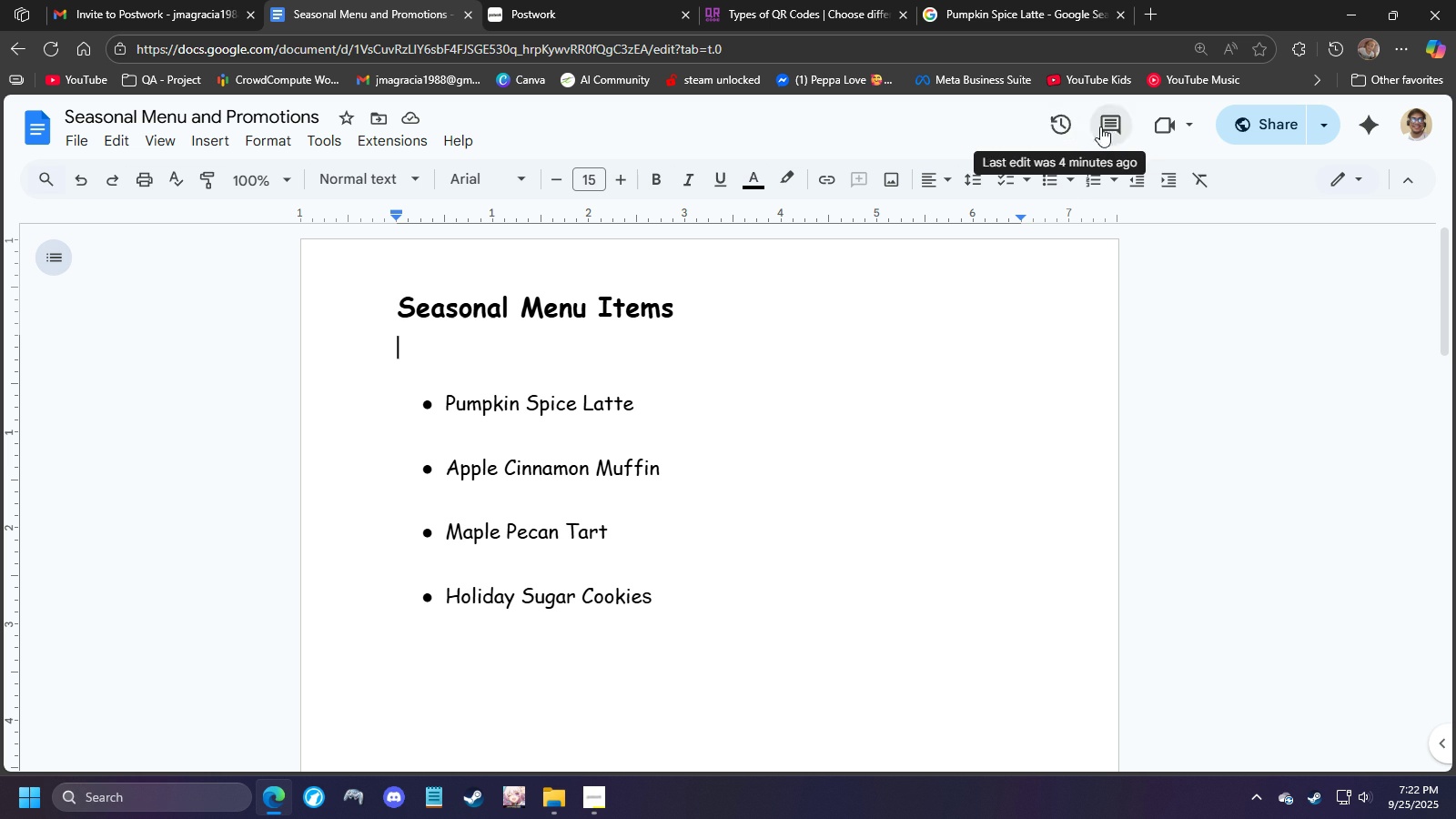 
wait(11.98)
 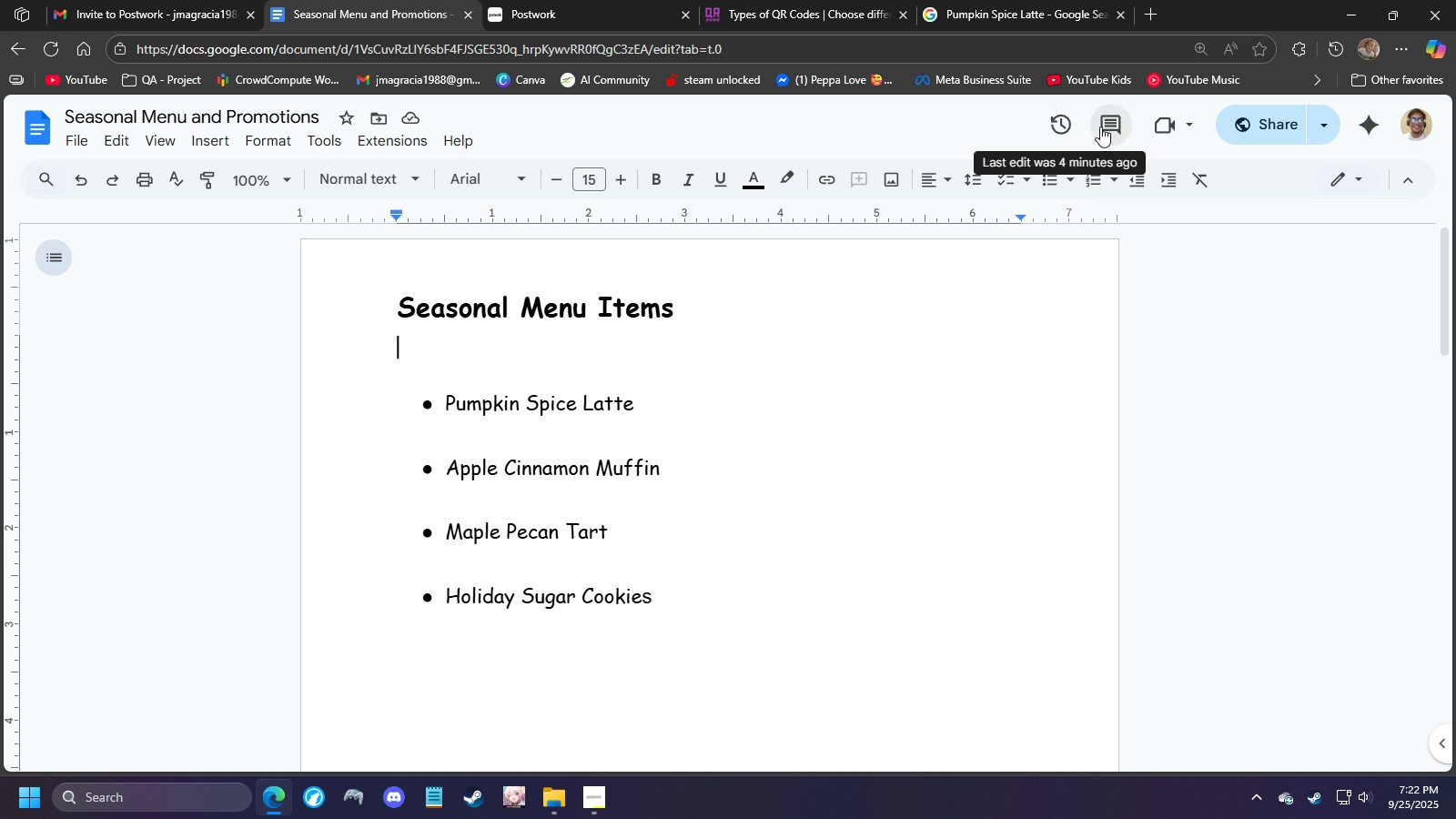 
mouse_move([119, 139])
 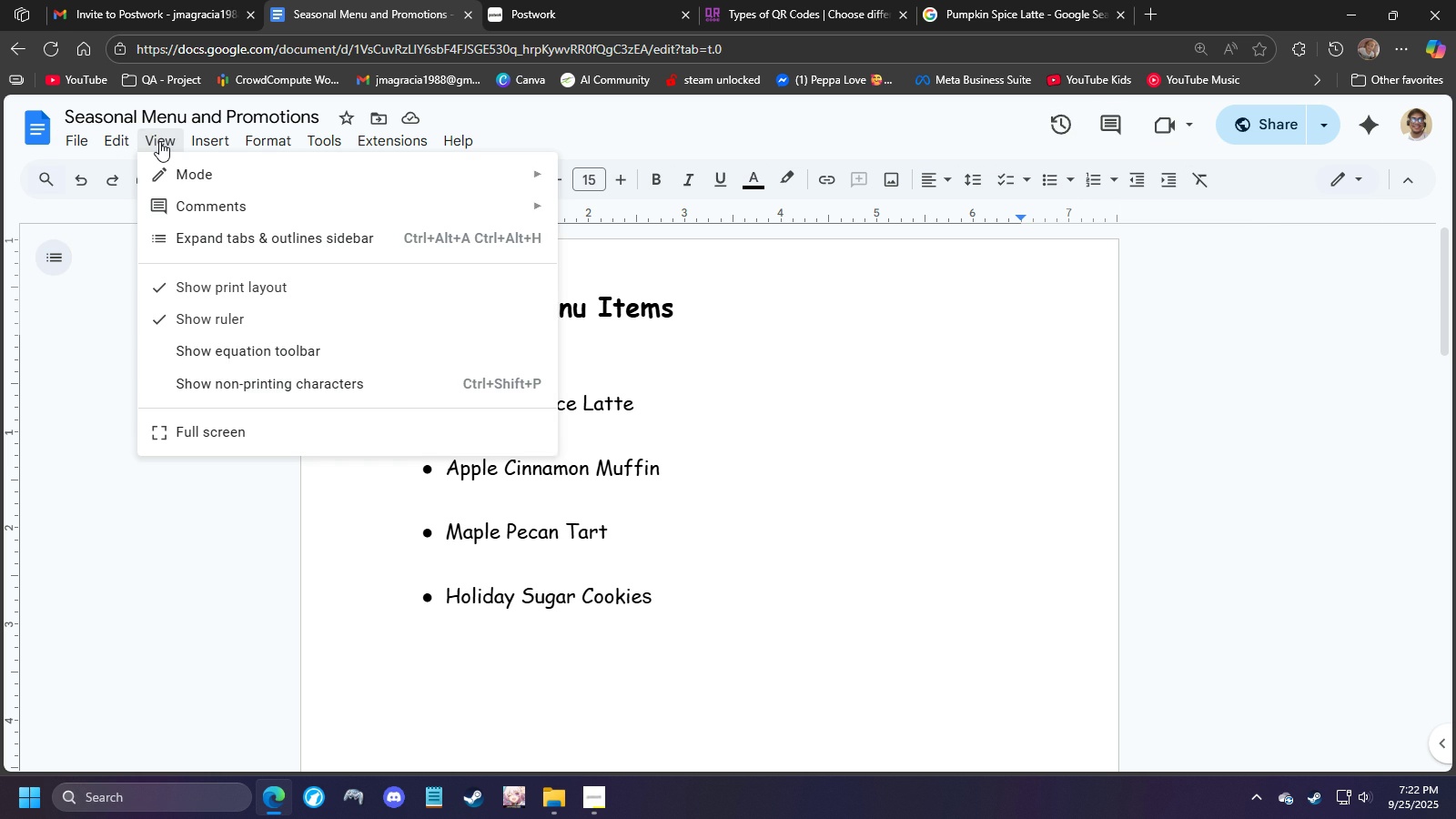 
mouse_move([181, 173])
 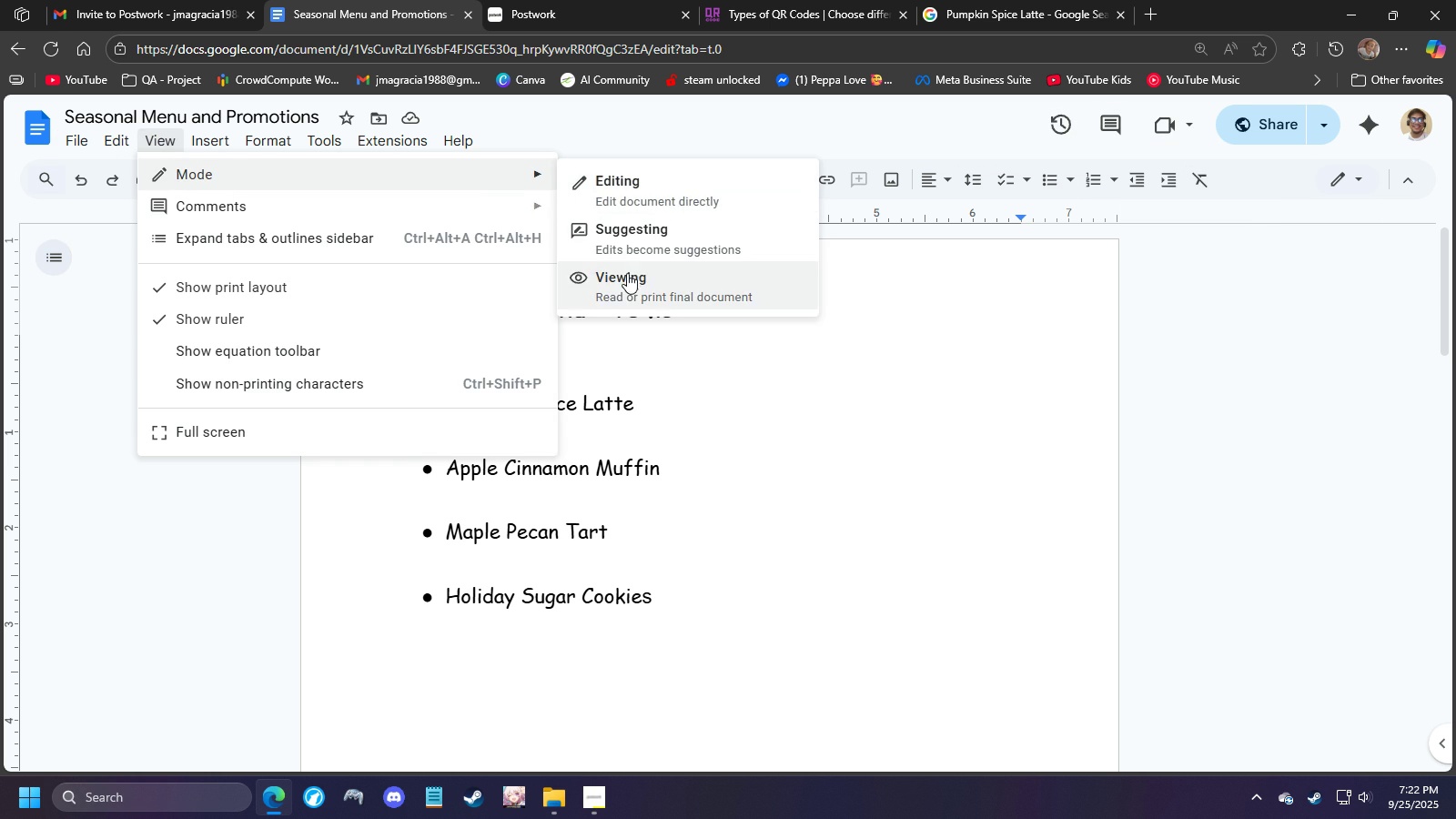 
left_click([629, 277])
 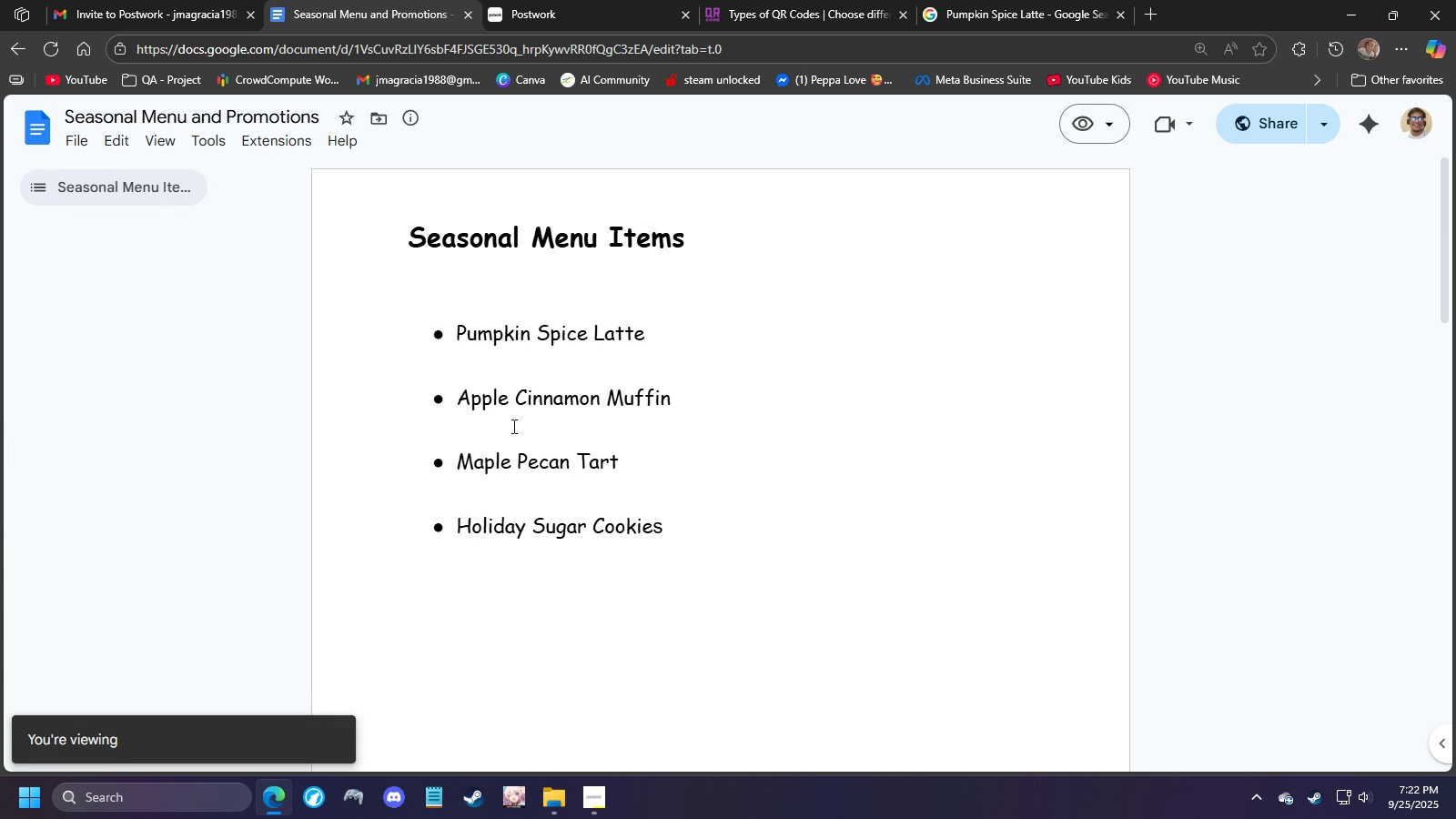 
scroll: coordinate [500, 405], scroll_direction: up, amount: 5.0
 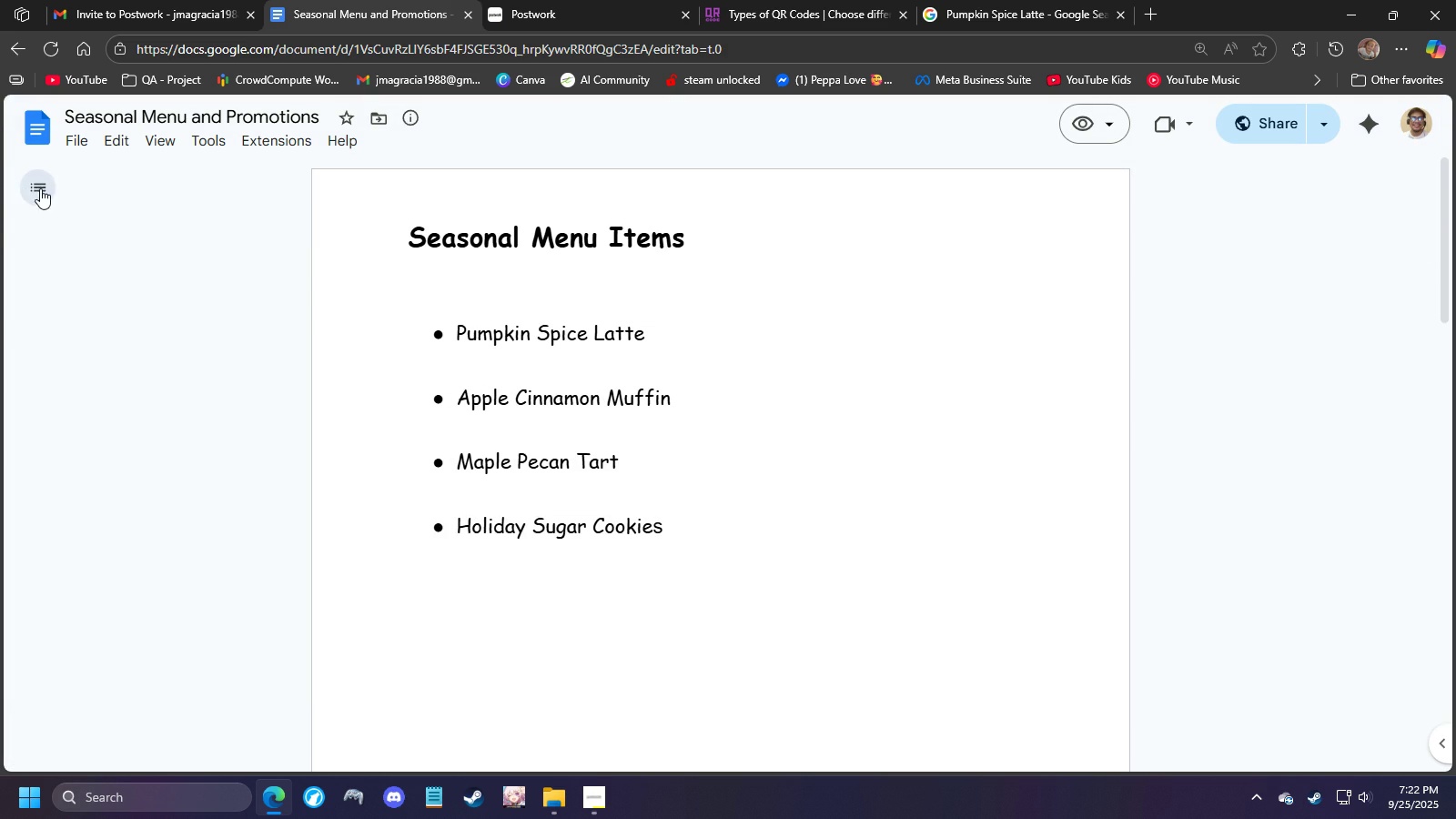 
left_click([40, 188])
 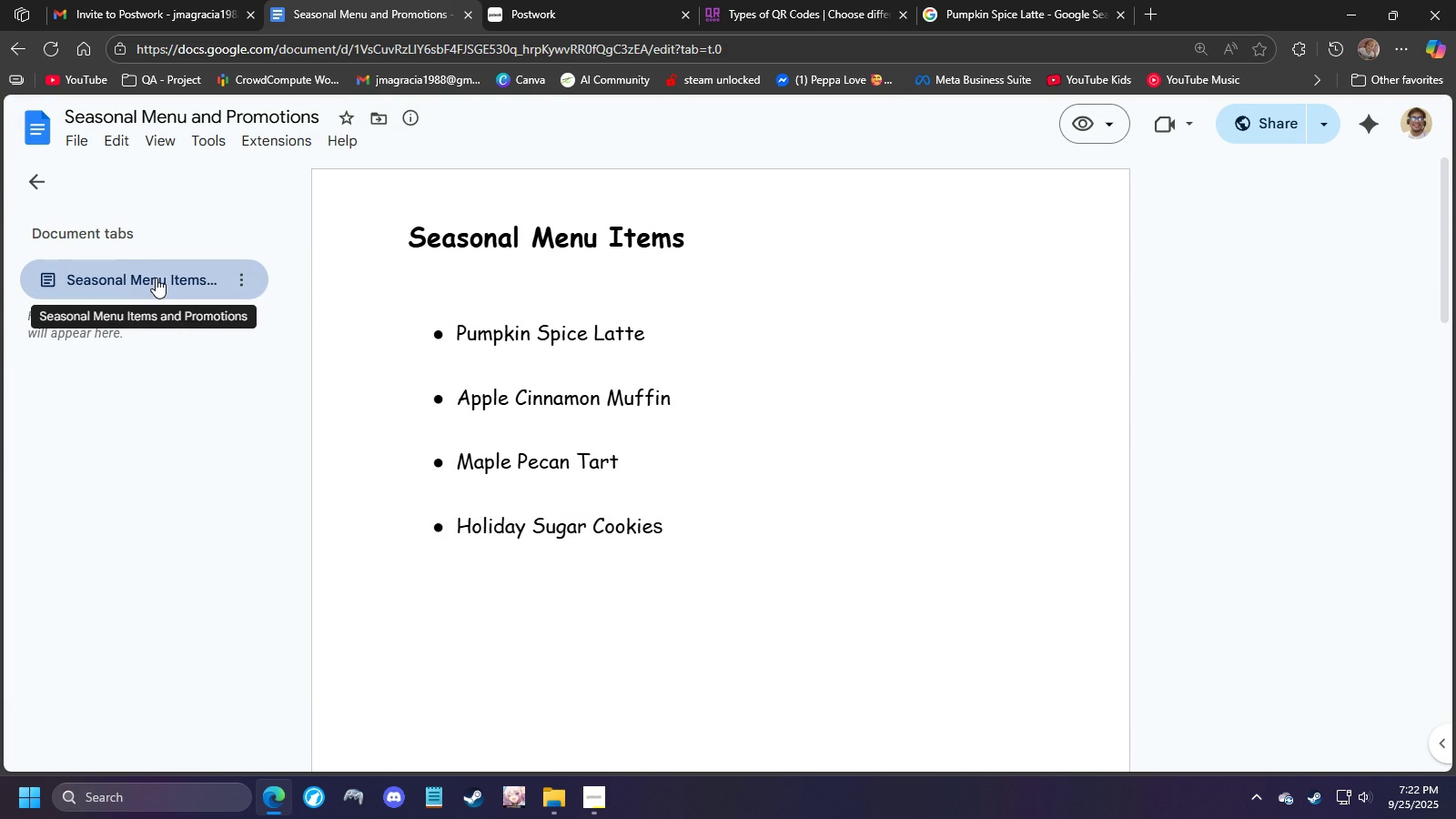 
left_click([156, 278])
 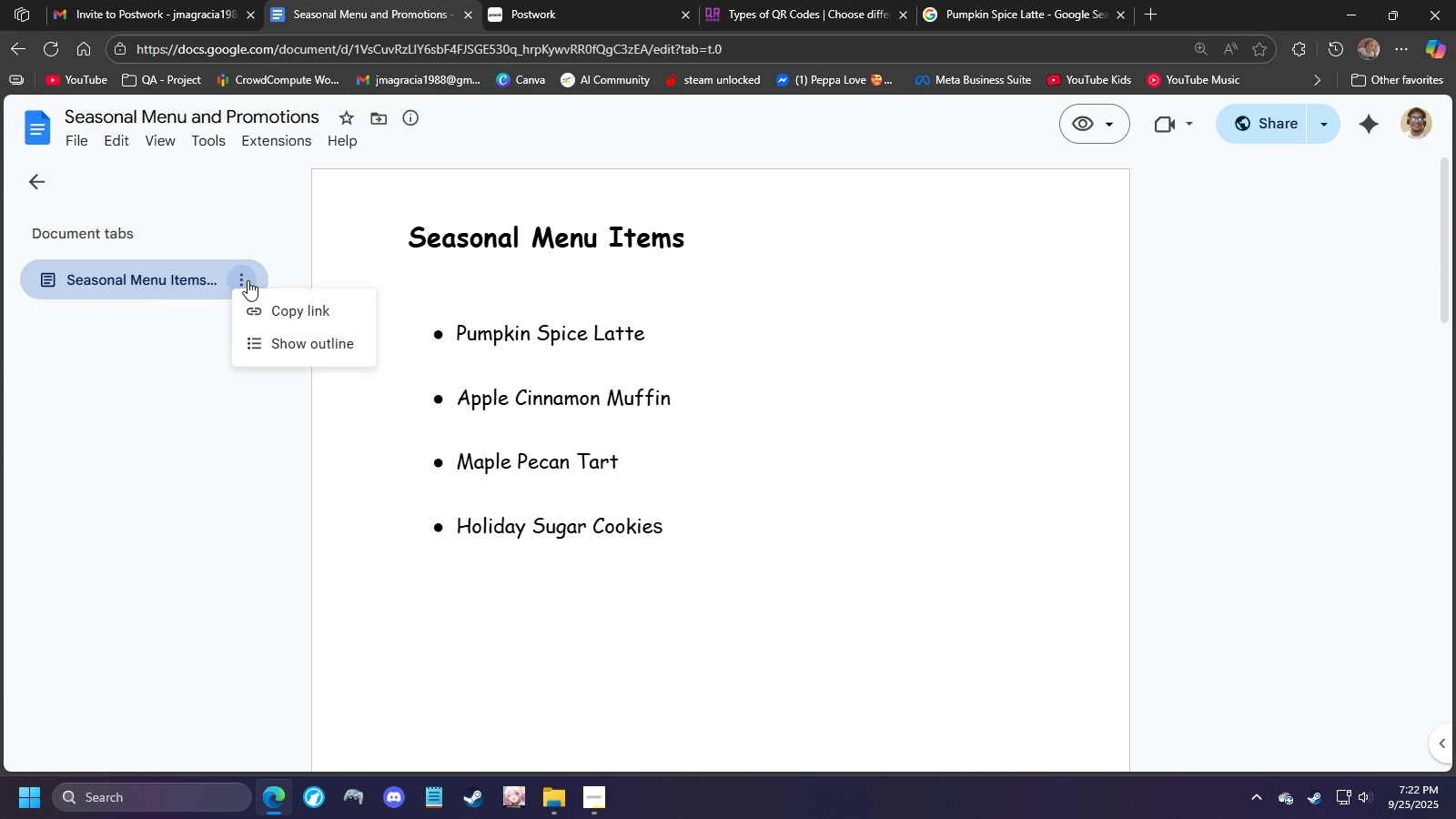 
left_click([248, 280])
 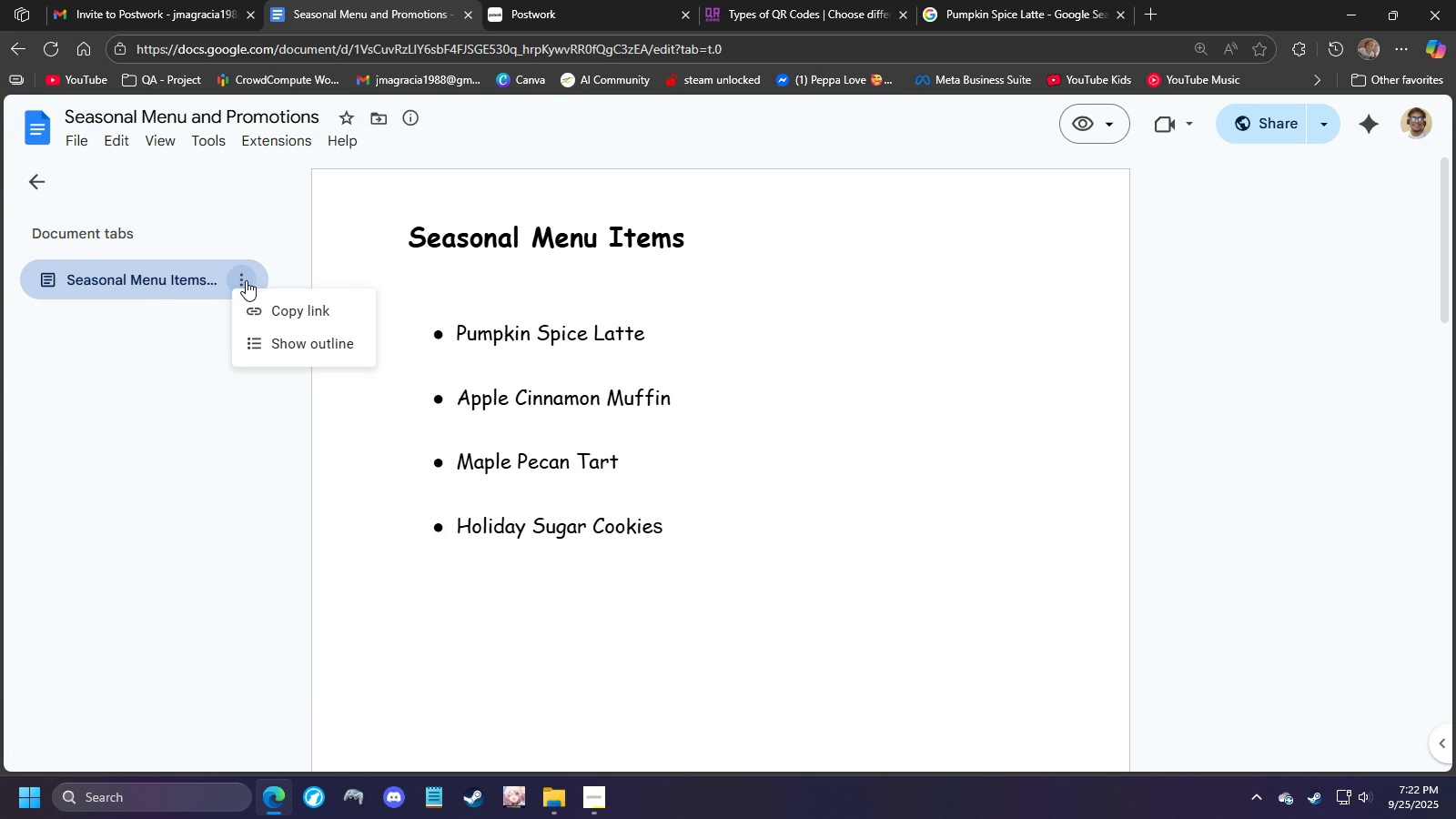 
mouse_move([145, 316])
 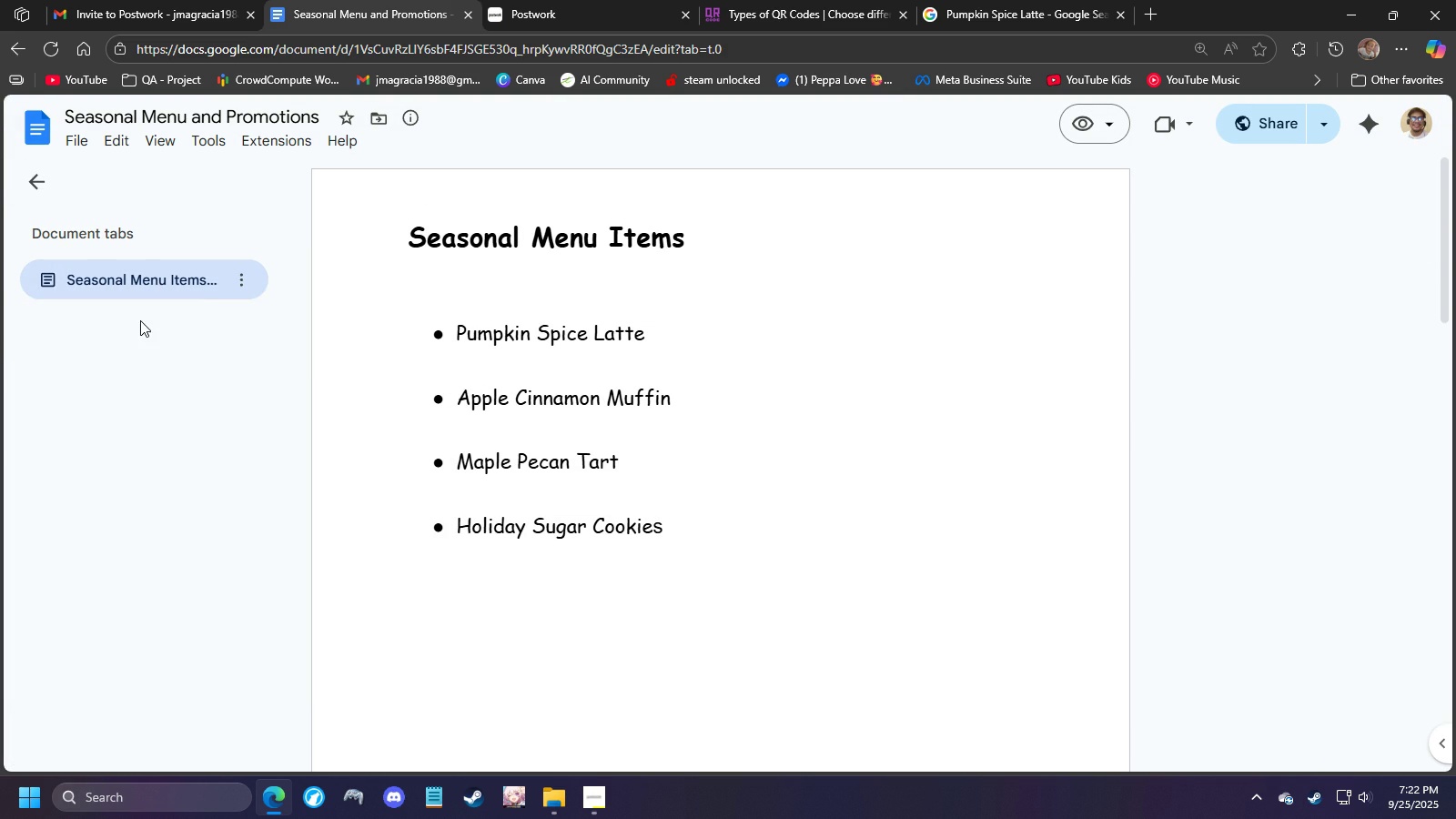 
left_click([140, 320])
 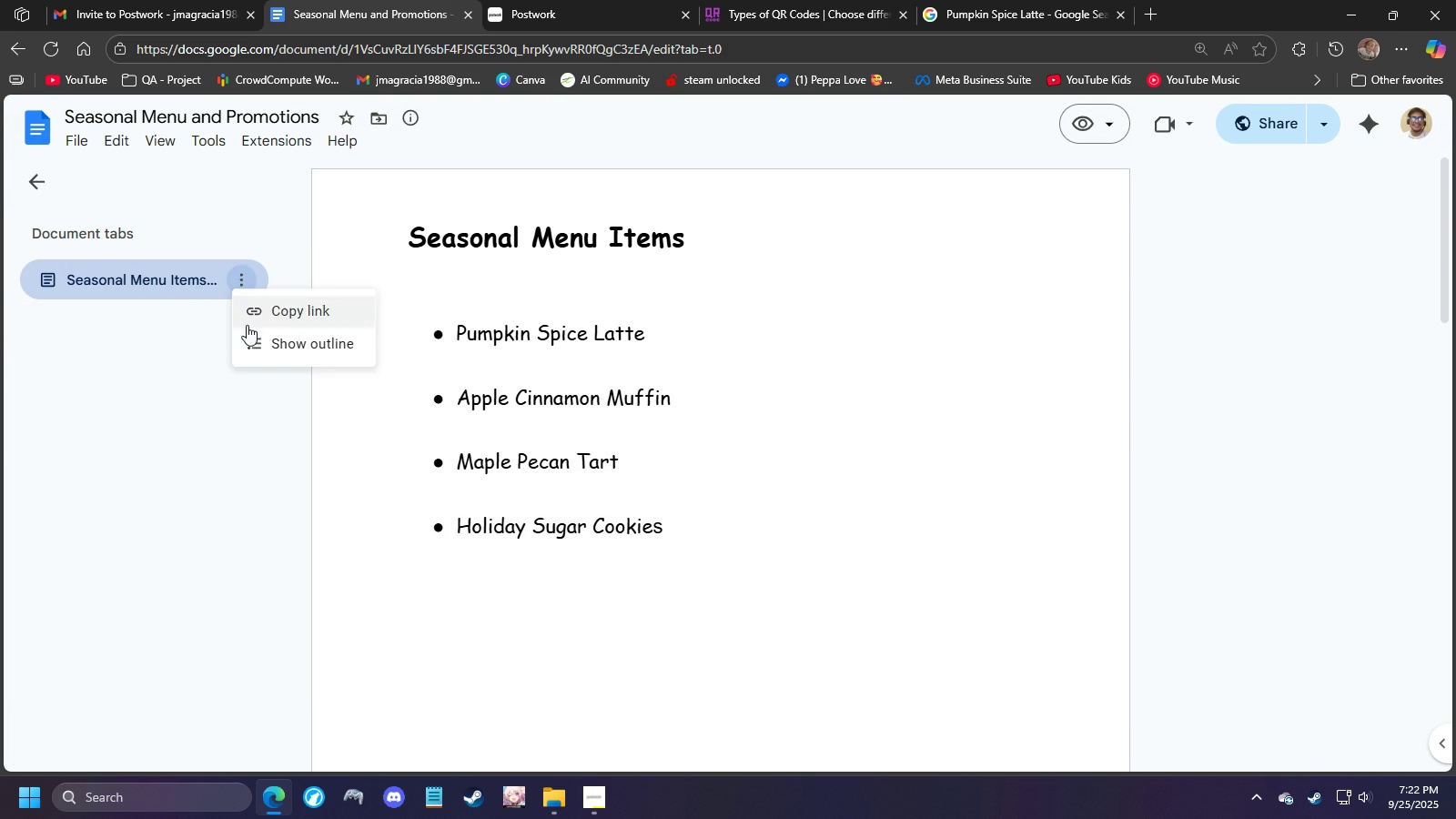 
left_click([252, 341])
 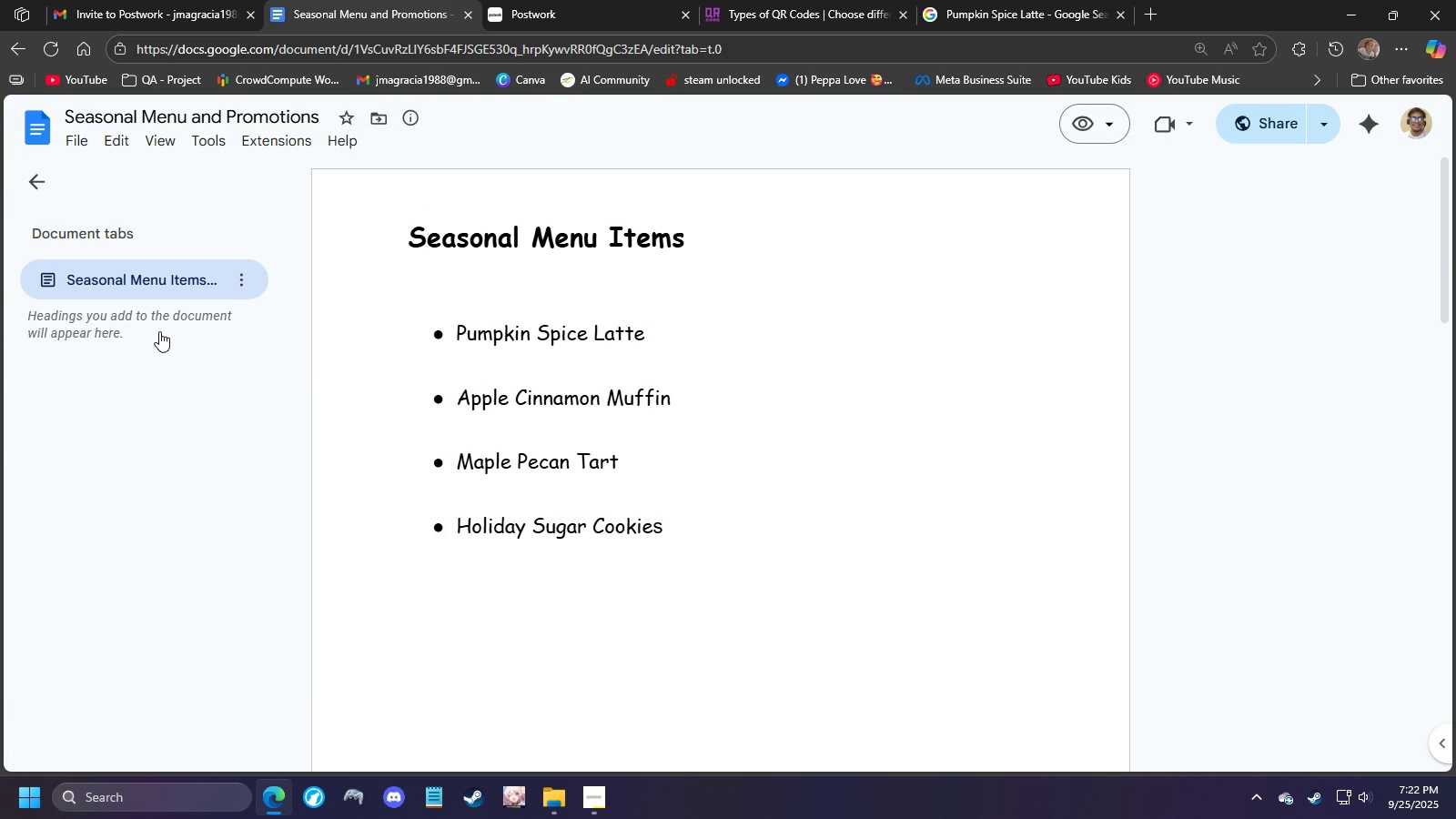 
left_click([159, 331])
 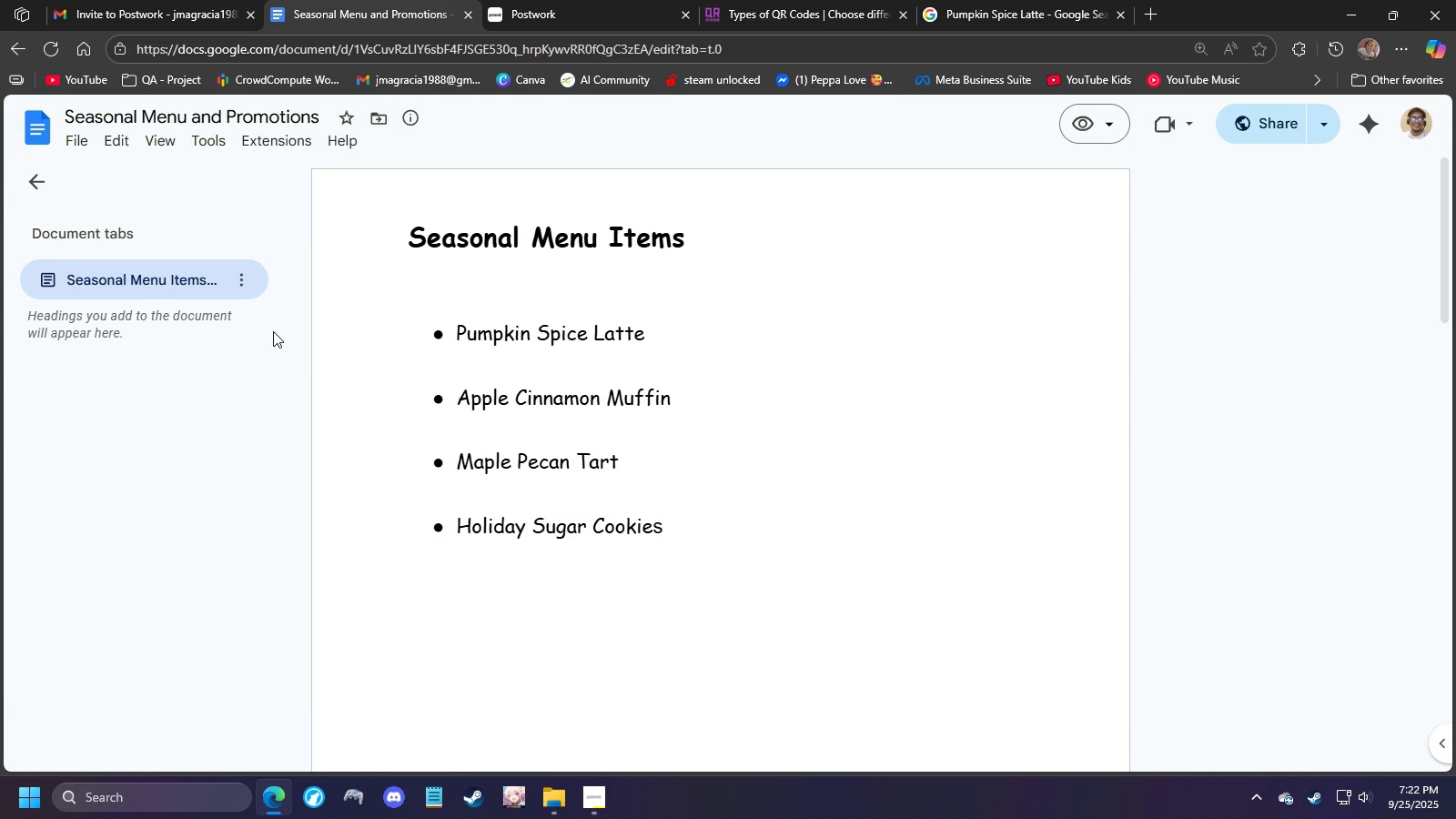 
scroll: coordinate [470, 329], scroll_direction: down, amount: 11.0
 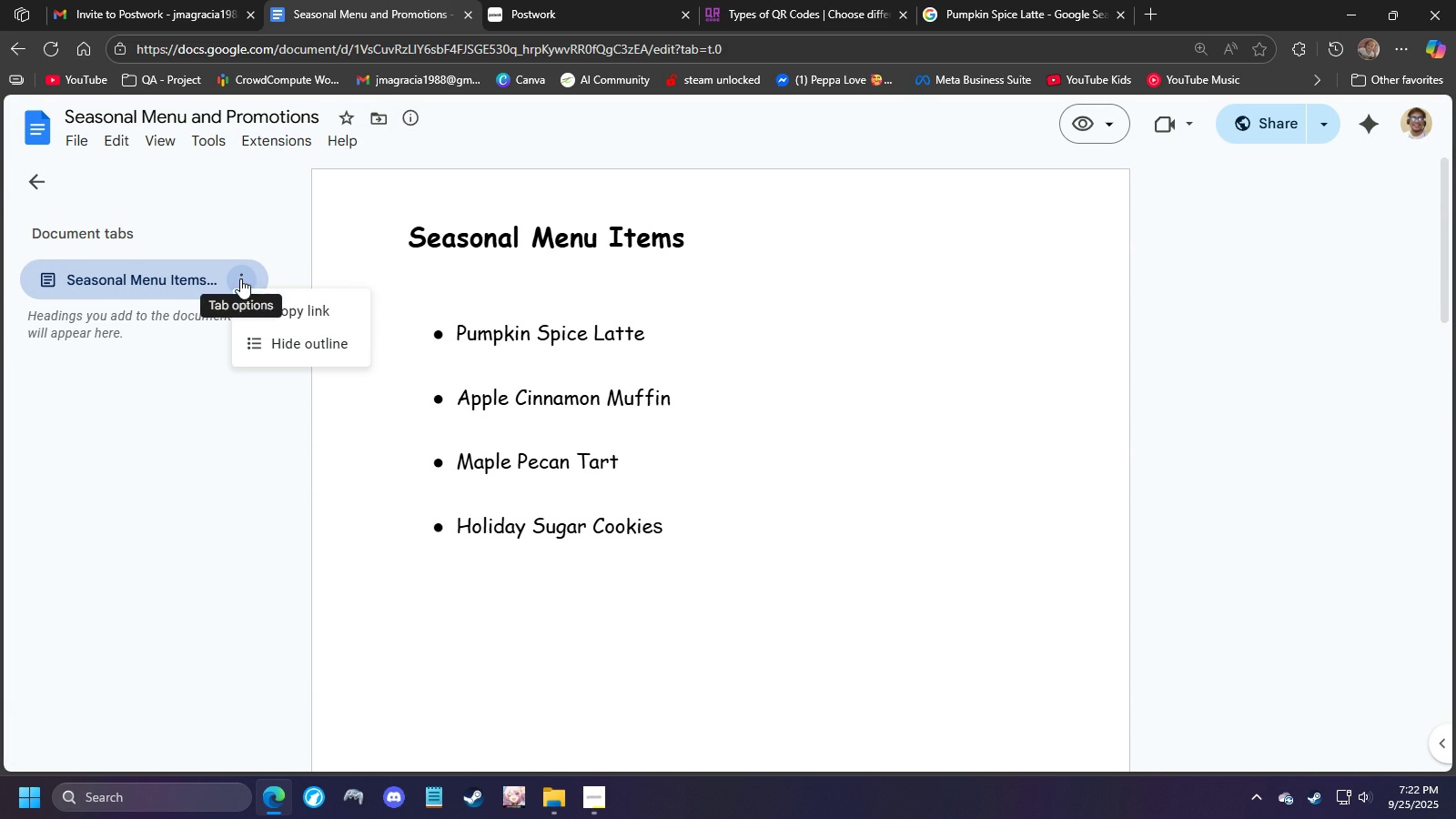 
left_click([240, 278])
 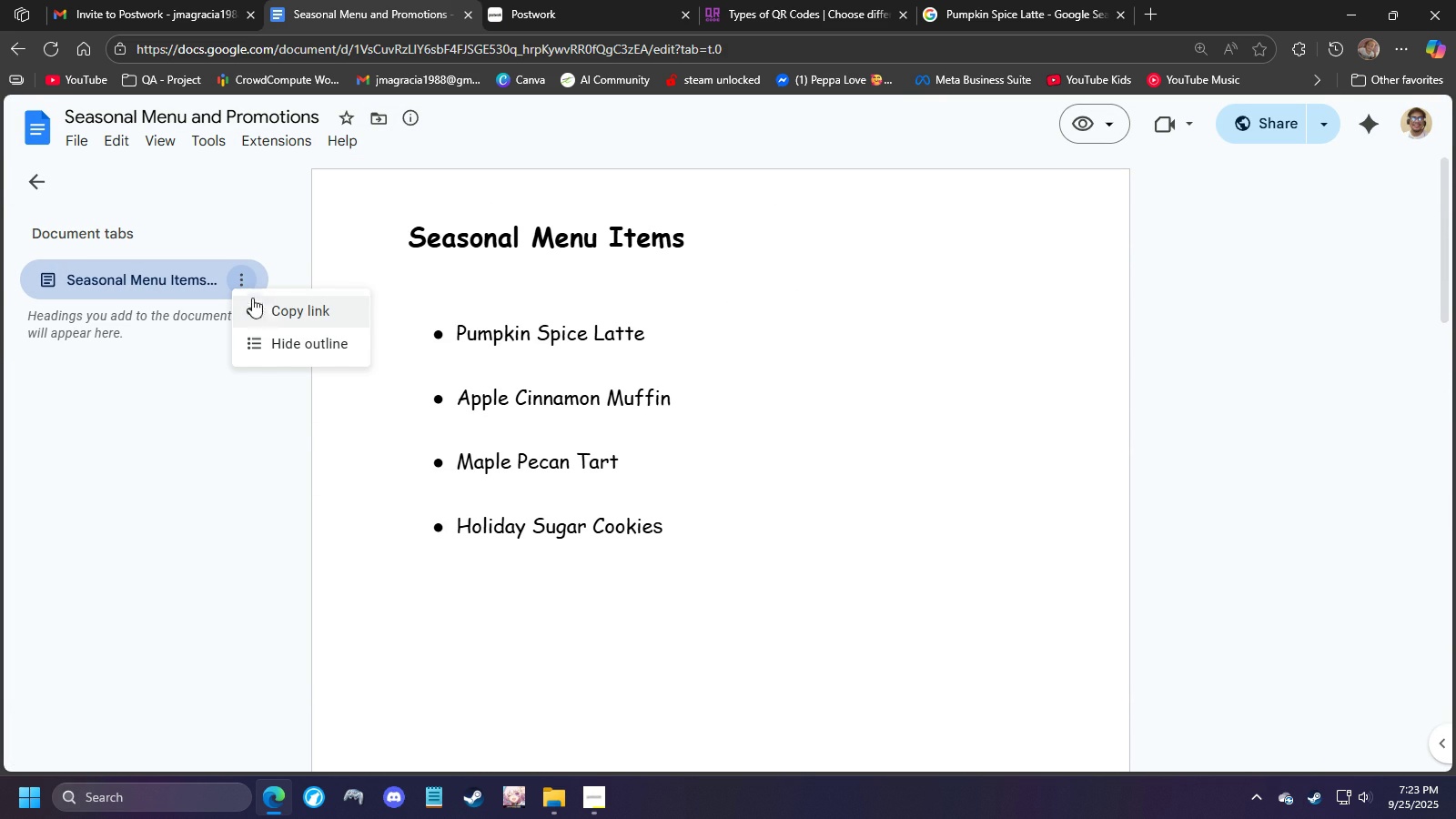 
mouse_move([255, 353])
 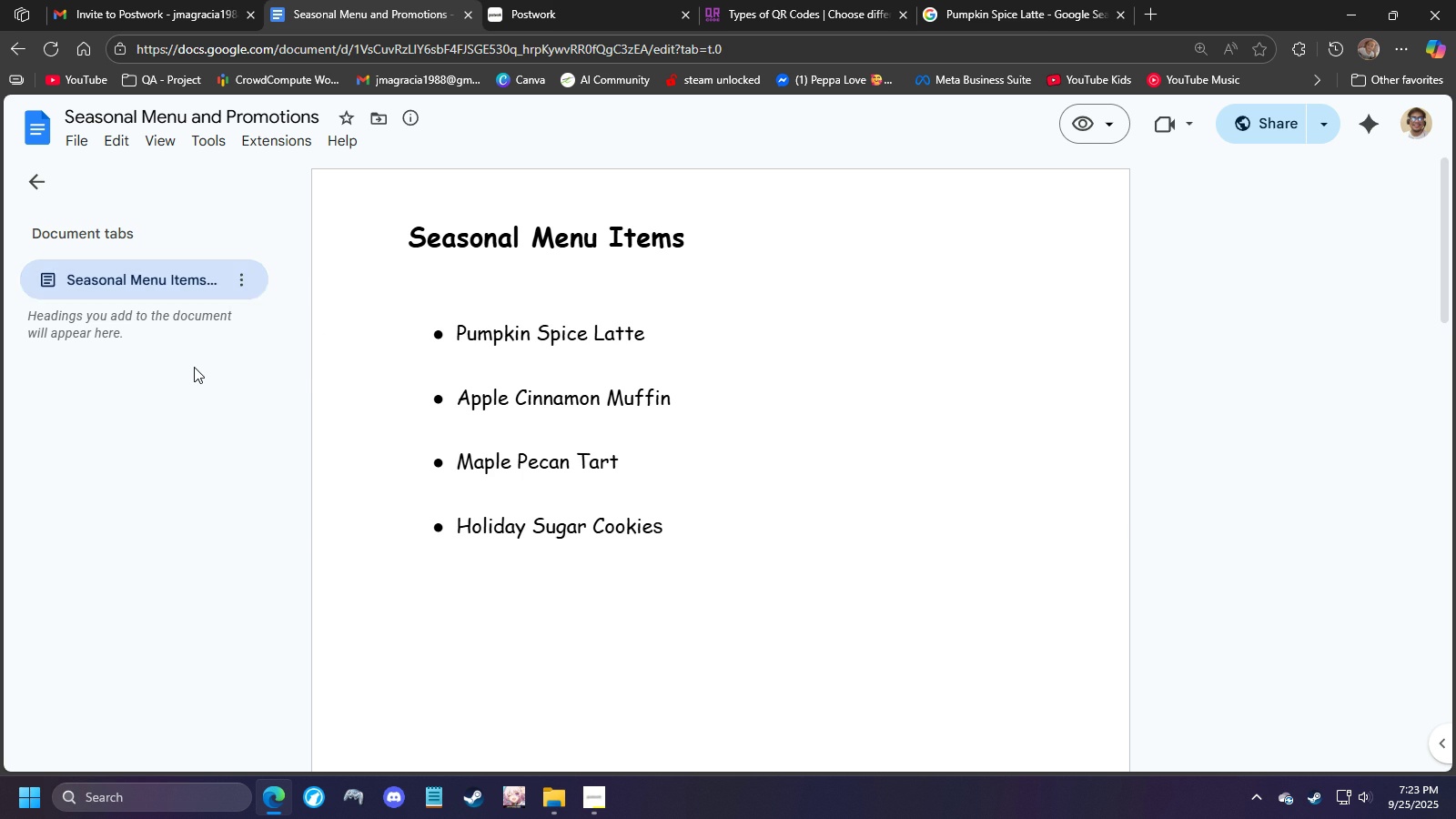 
left_click([194, 367])
 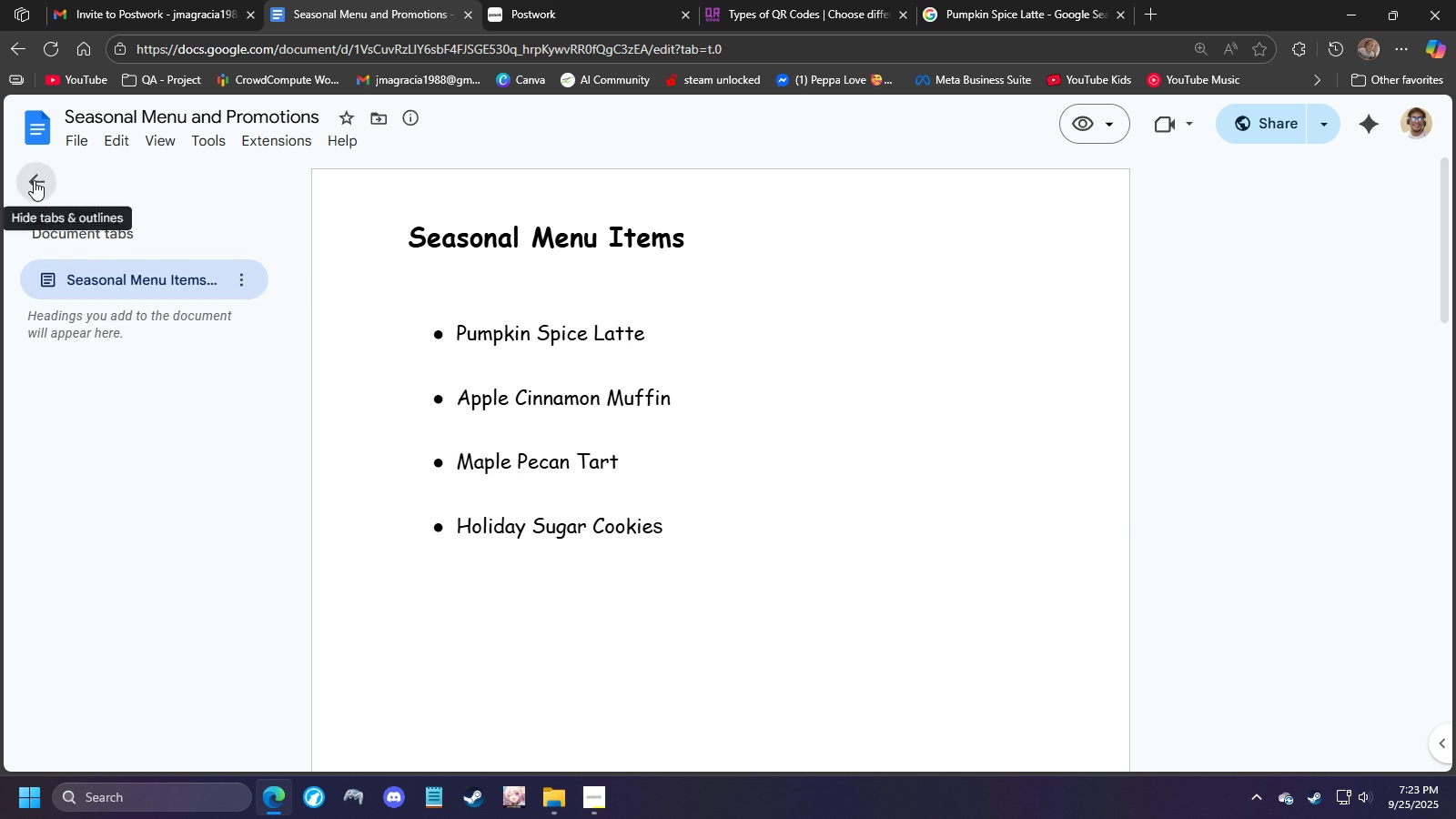 
left_click([34, 180])
 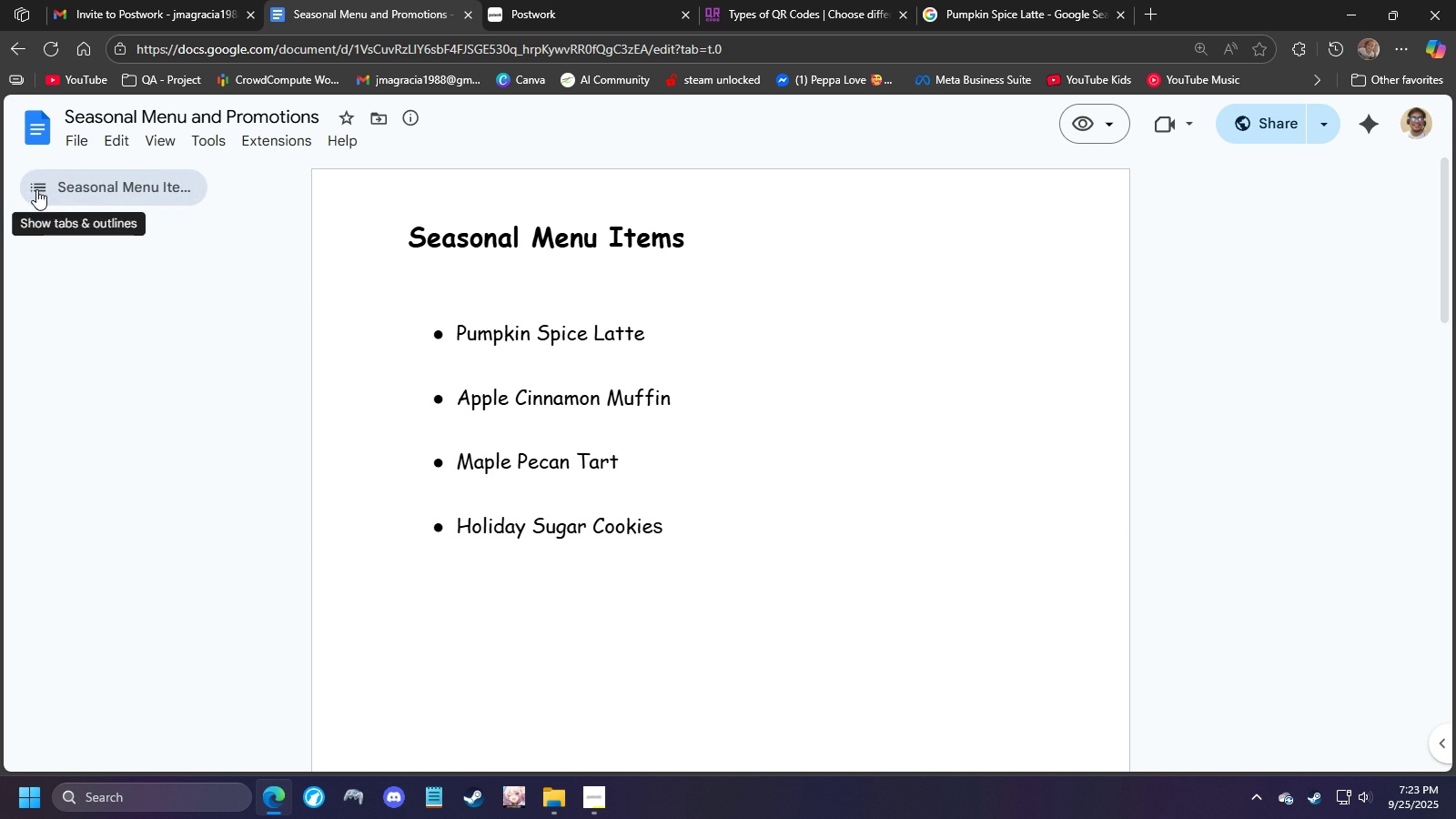 
scroll: coordinate [808, 292], scroll_direction: up, amount: 3.0
 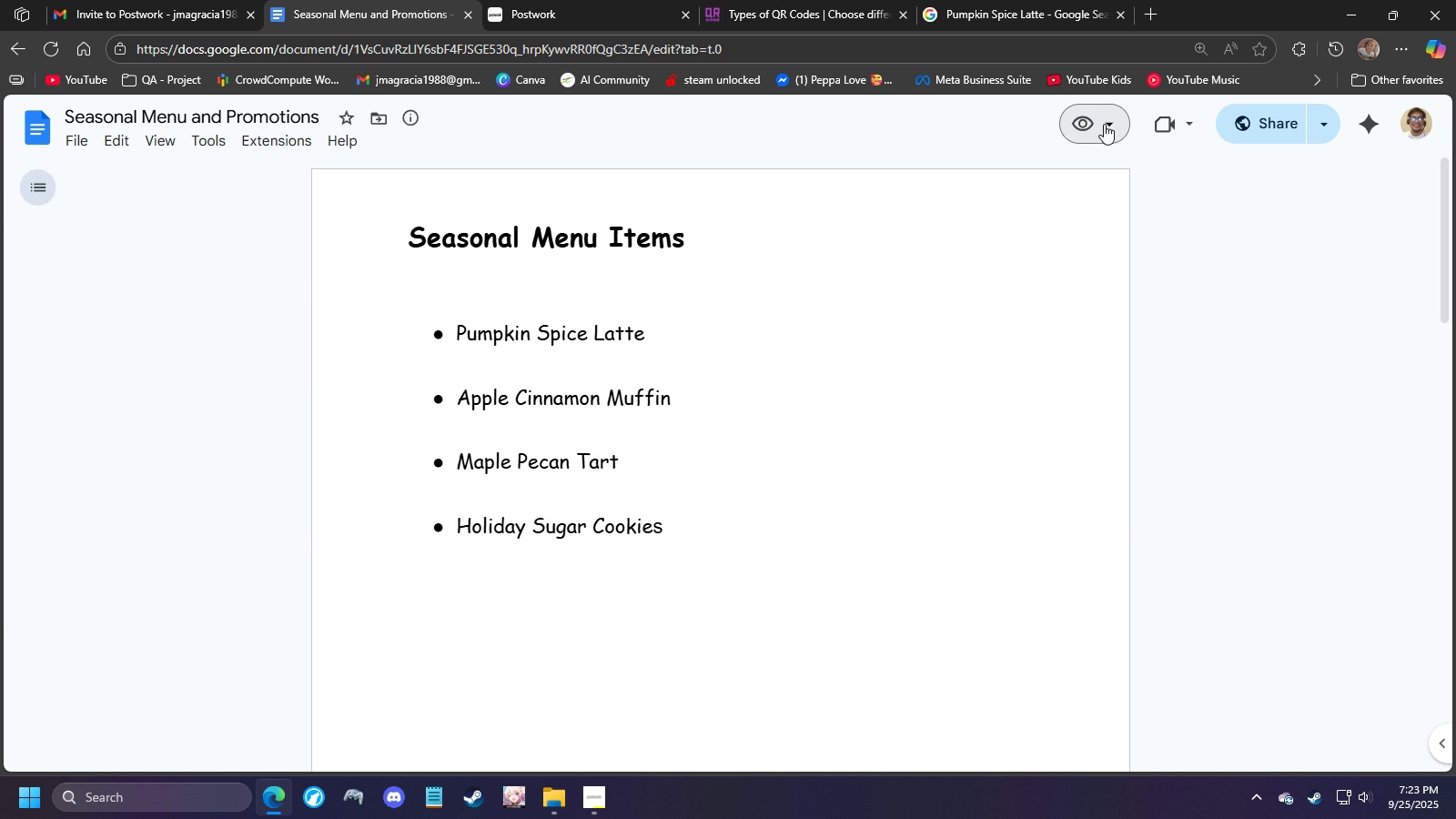 
left_click([1105, 124])
 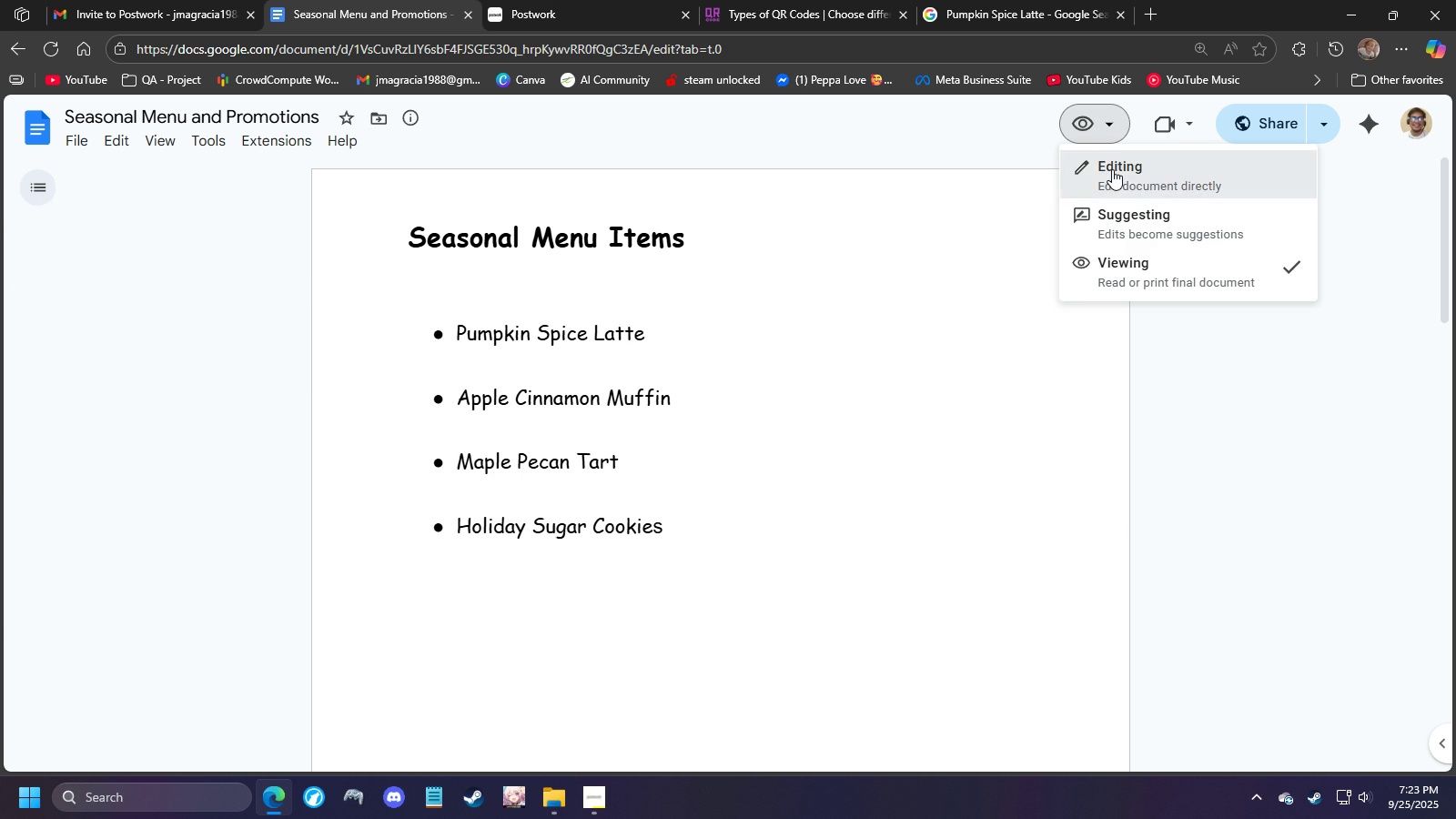 
left_click([1112, 169])
 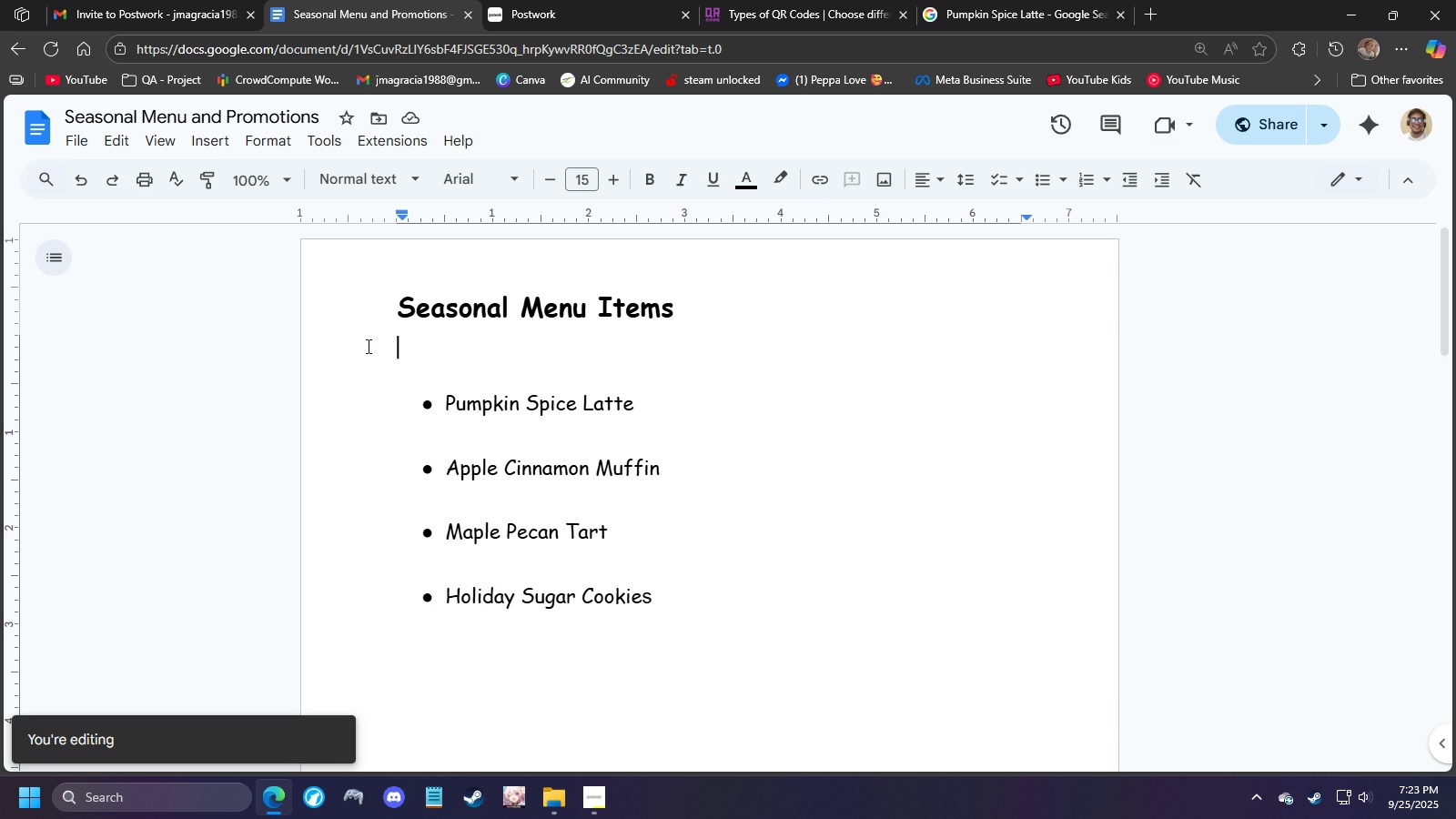 
scroll: coordinate [439, 367], scroll_direction: up, amount: 4.0
 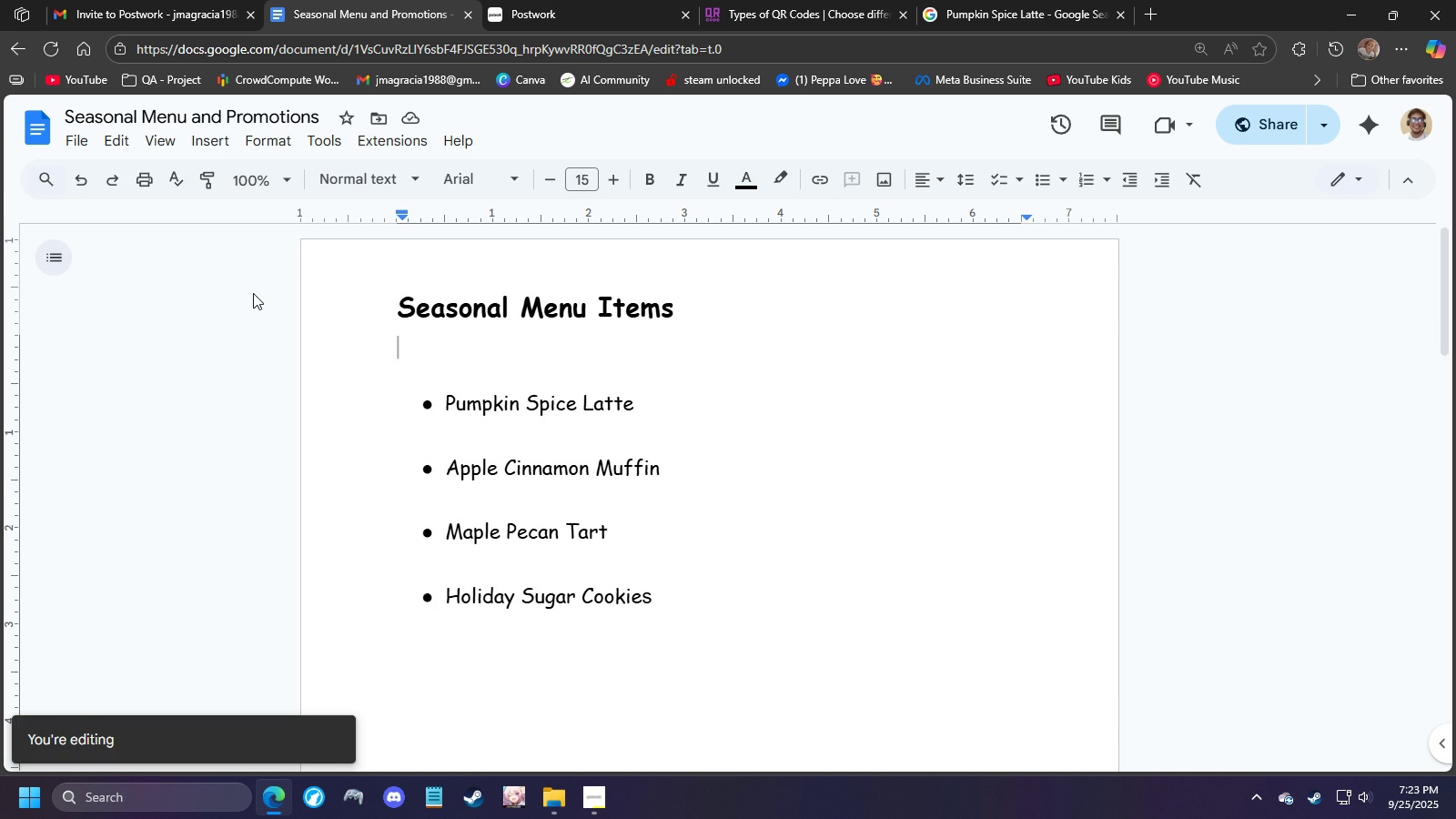 
scroll: coordinate [256, 291], scroll_direction: down, amount: 12.0
 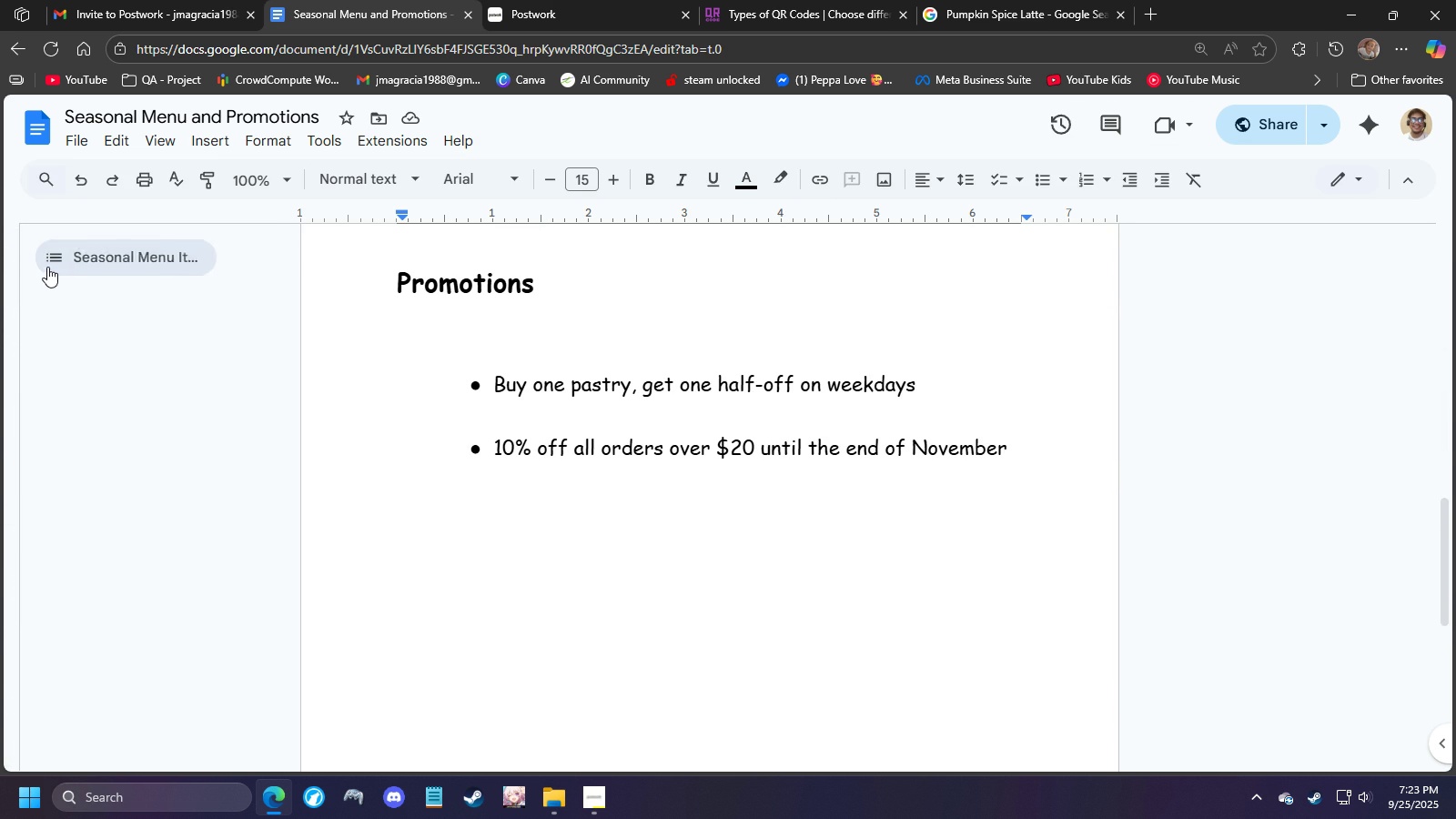 
left_click([47, 267])
 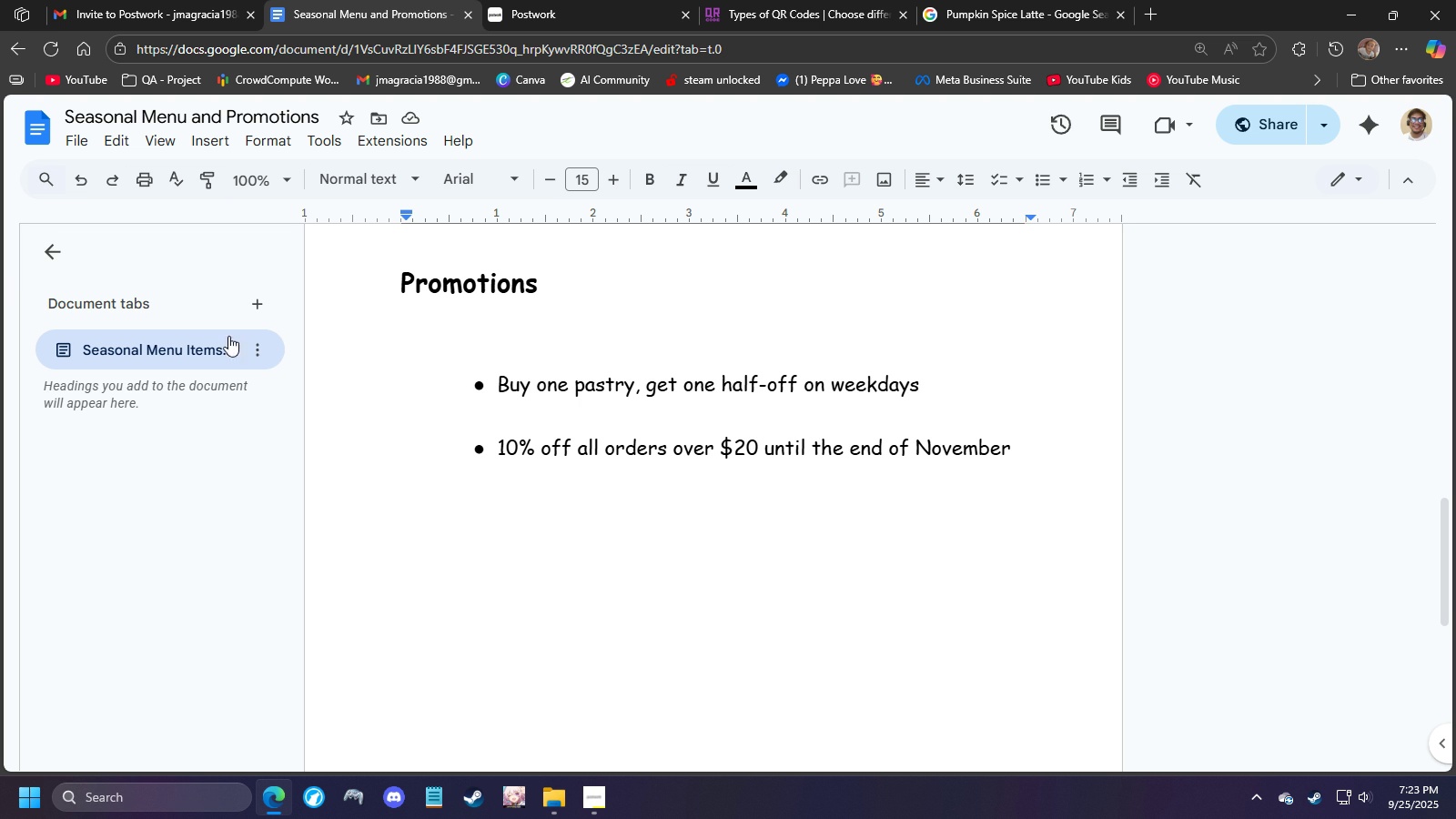 
left_click([248, 344])
 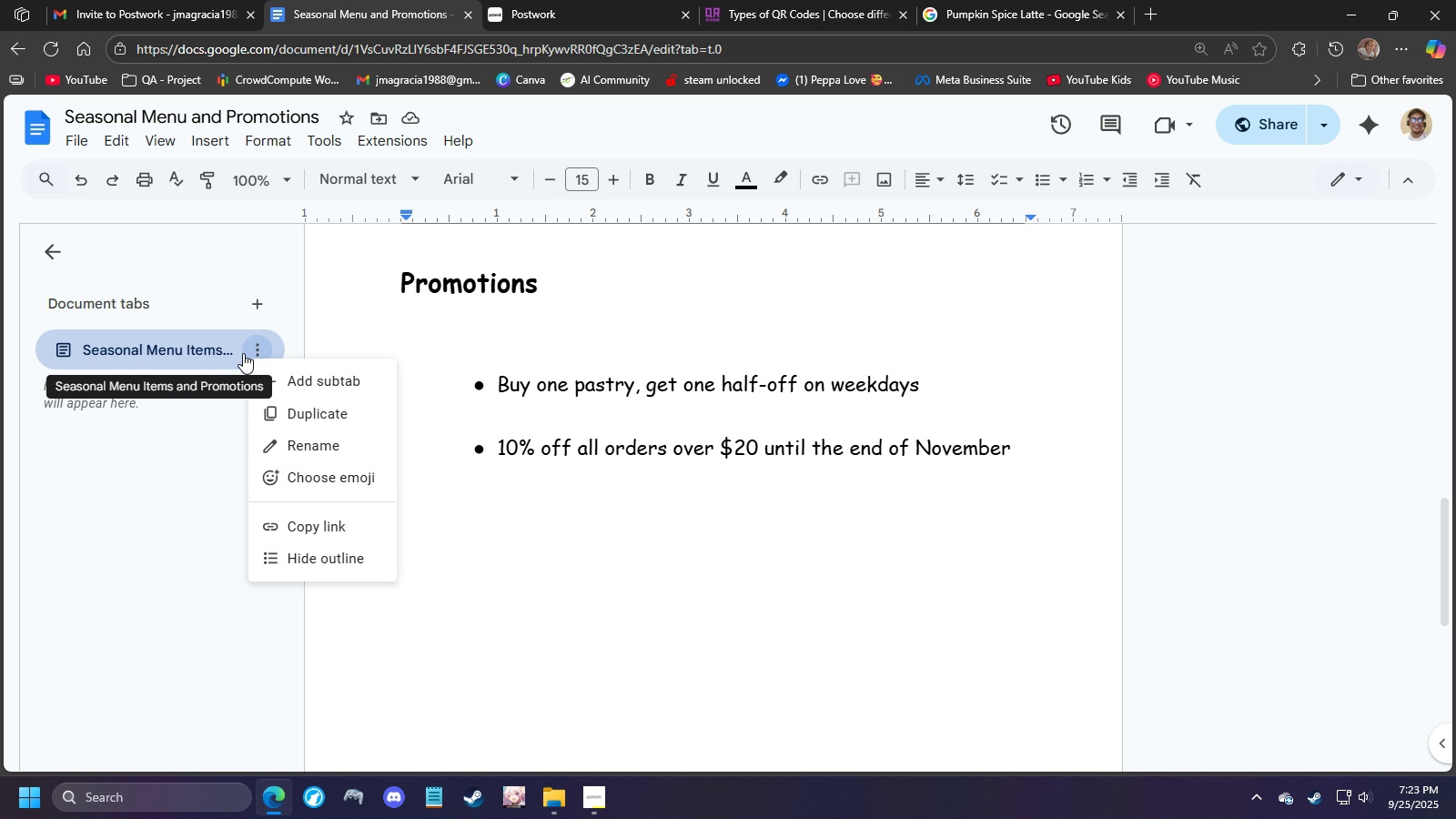 
wait(15.43)
 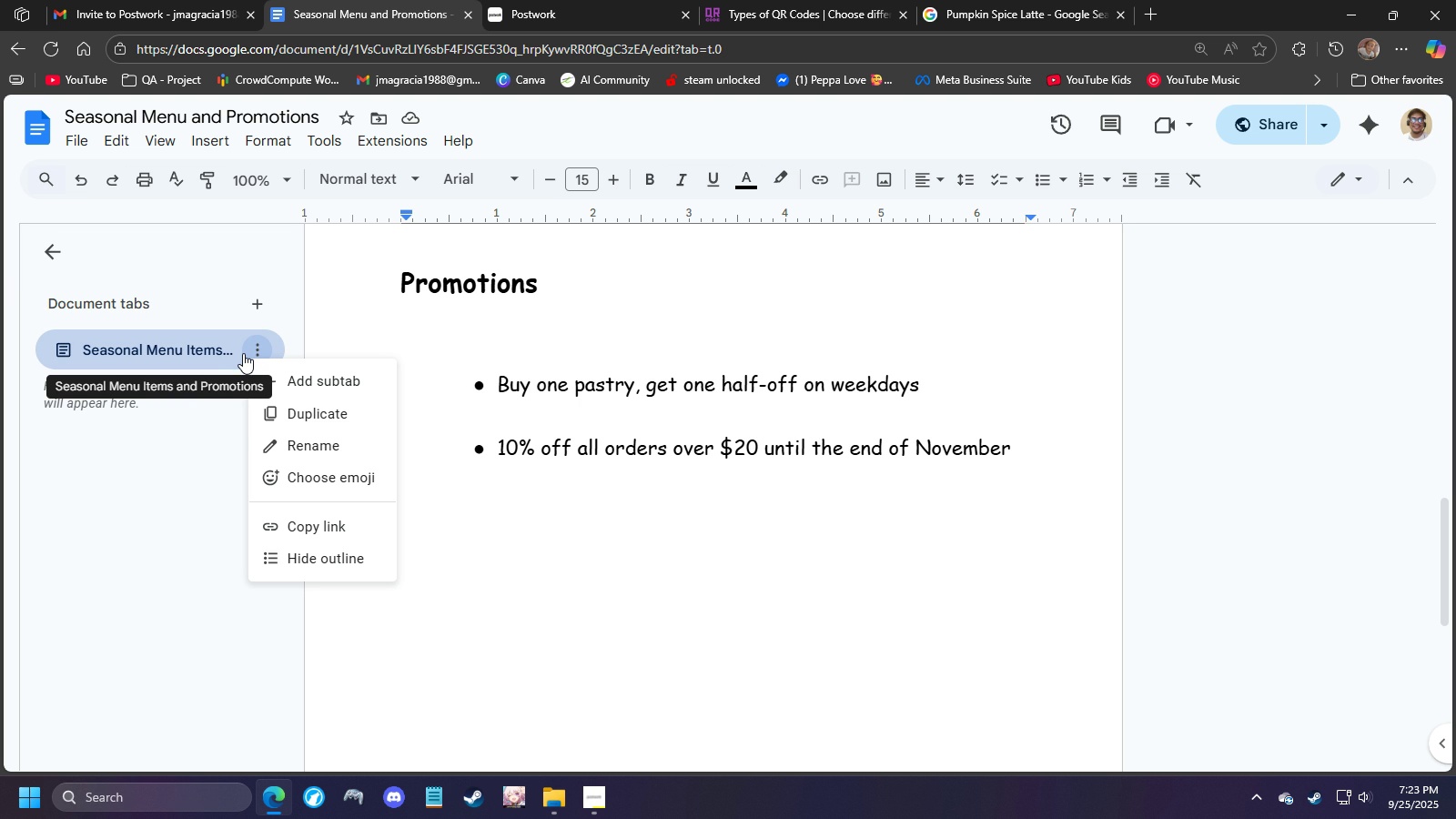 
left_click([320, 385])
 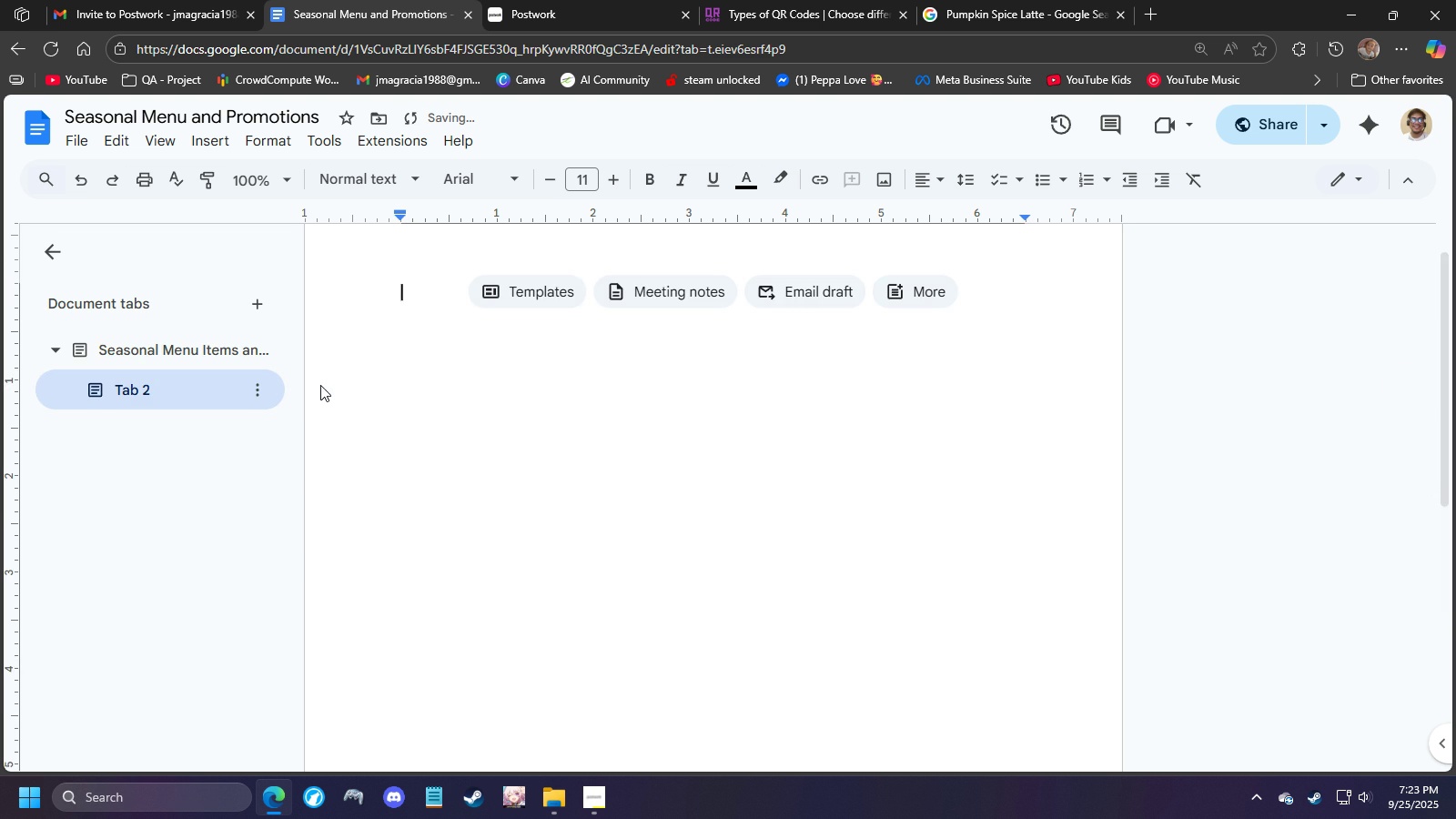 
scroll: coordinate [394, 385], scroll_direction: up, amount: 6.0
 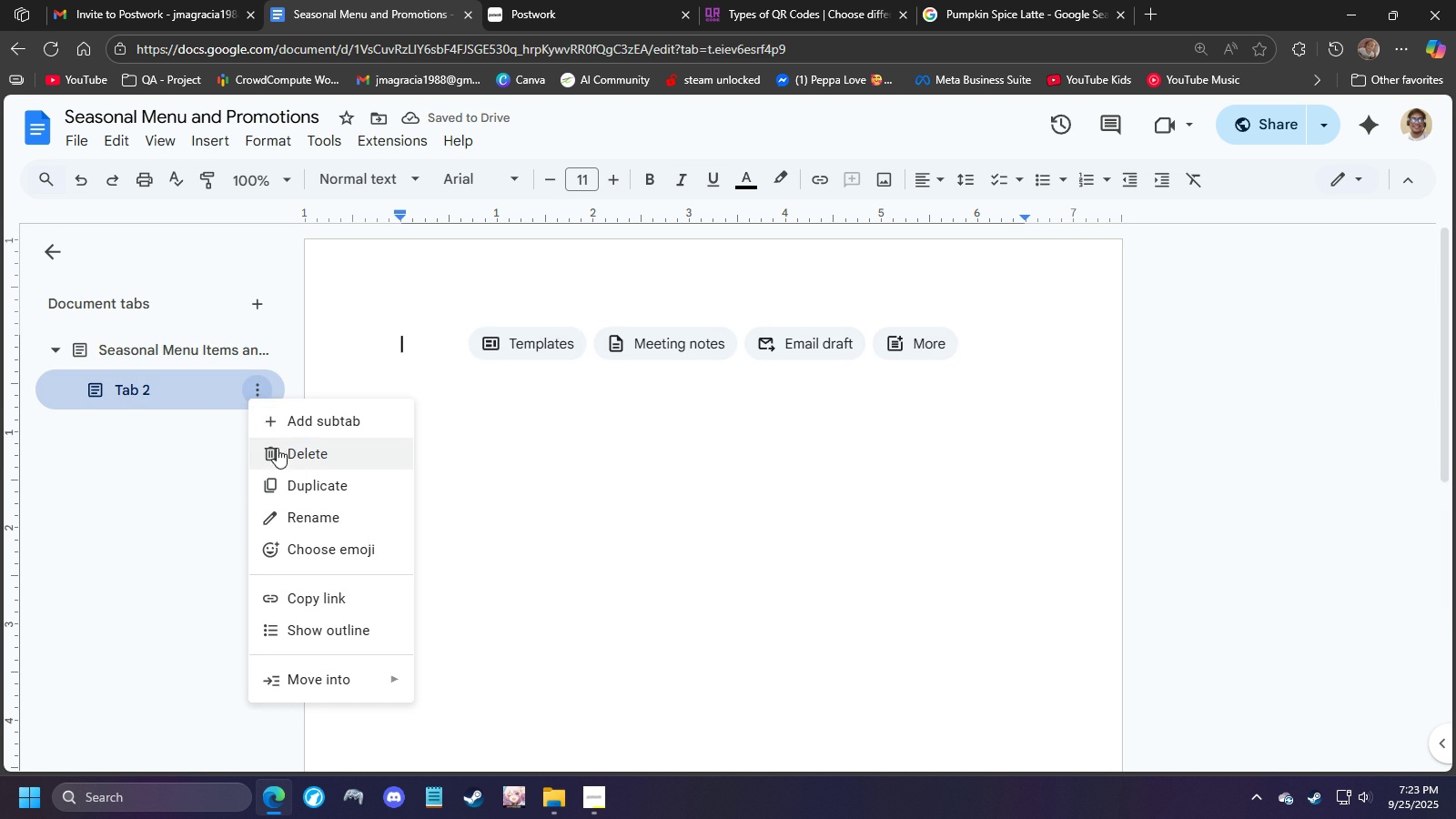 
left_click([285, 457])
 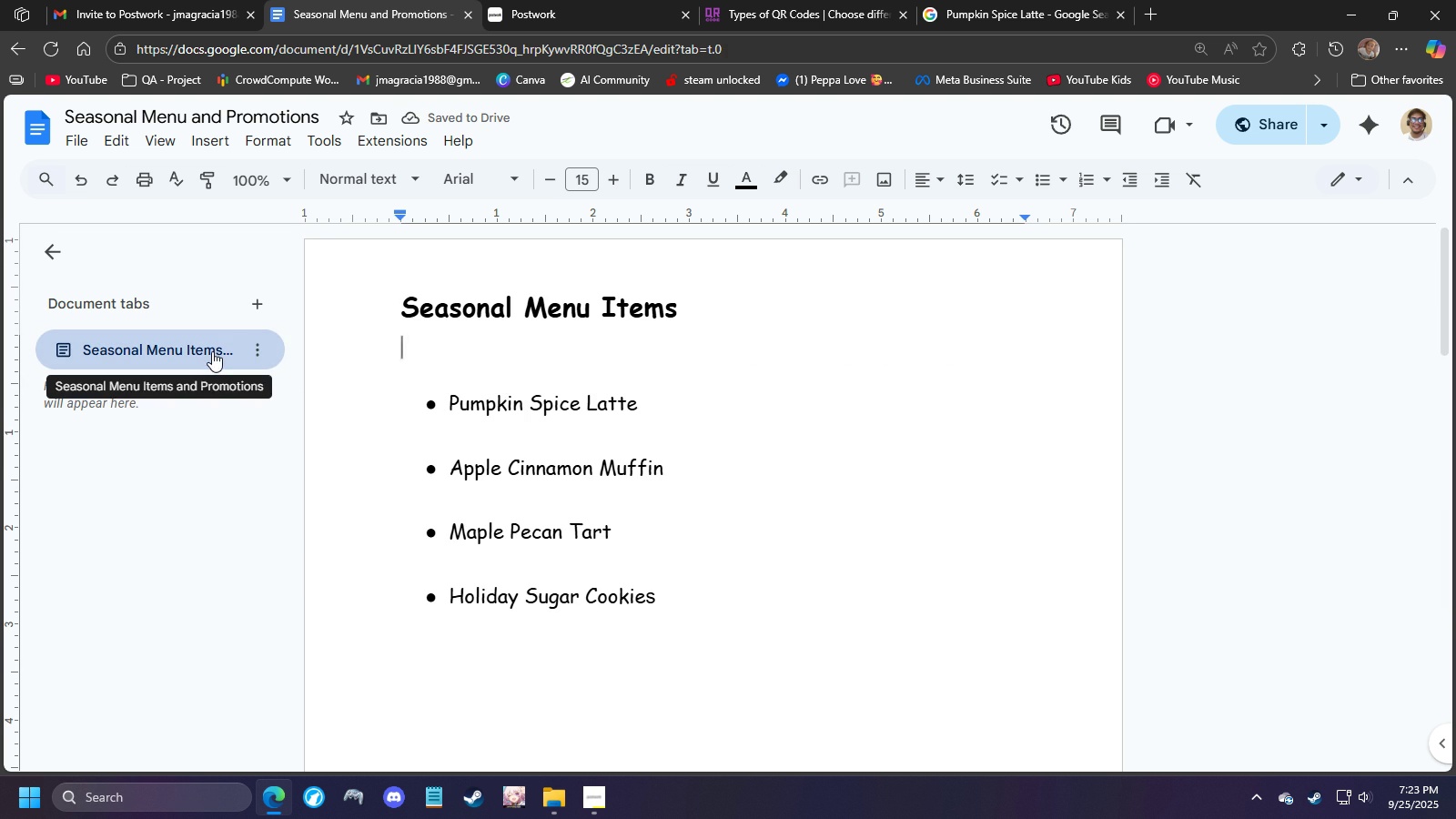 
wait(10.33)
 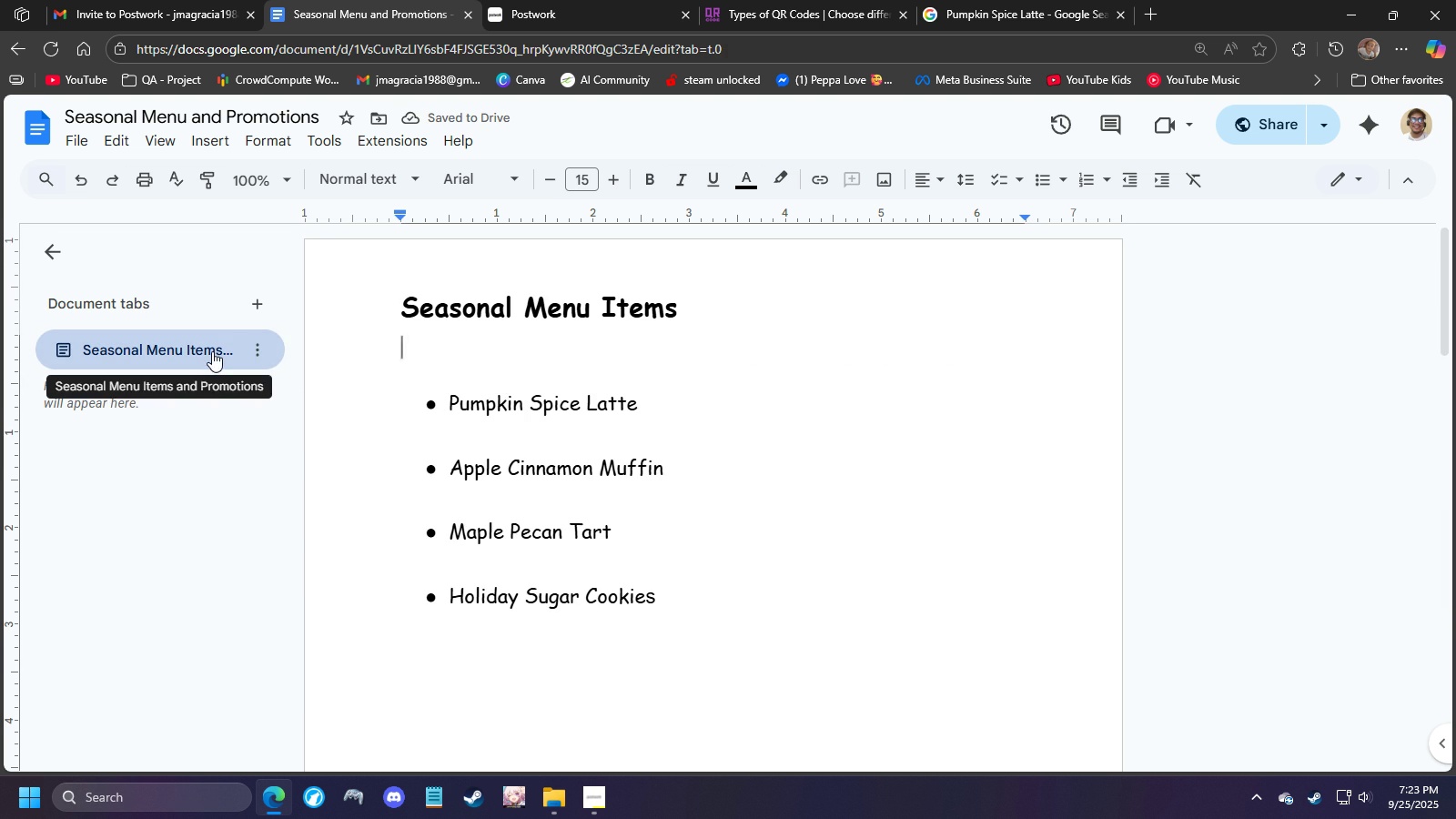 
scroll: coordinate [437, 421], scroll_direction: down, amount: 11.0
 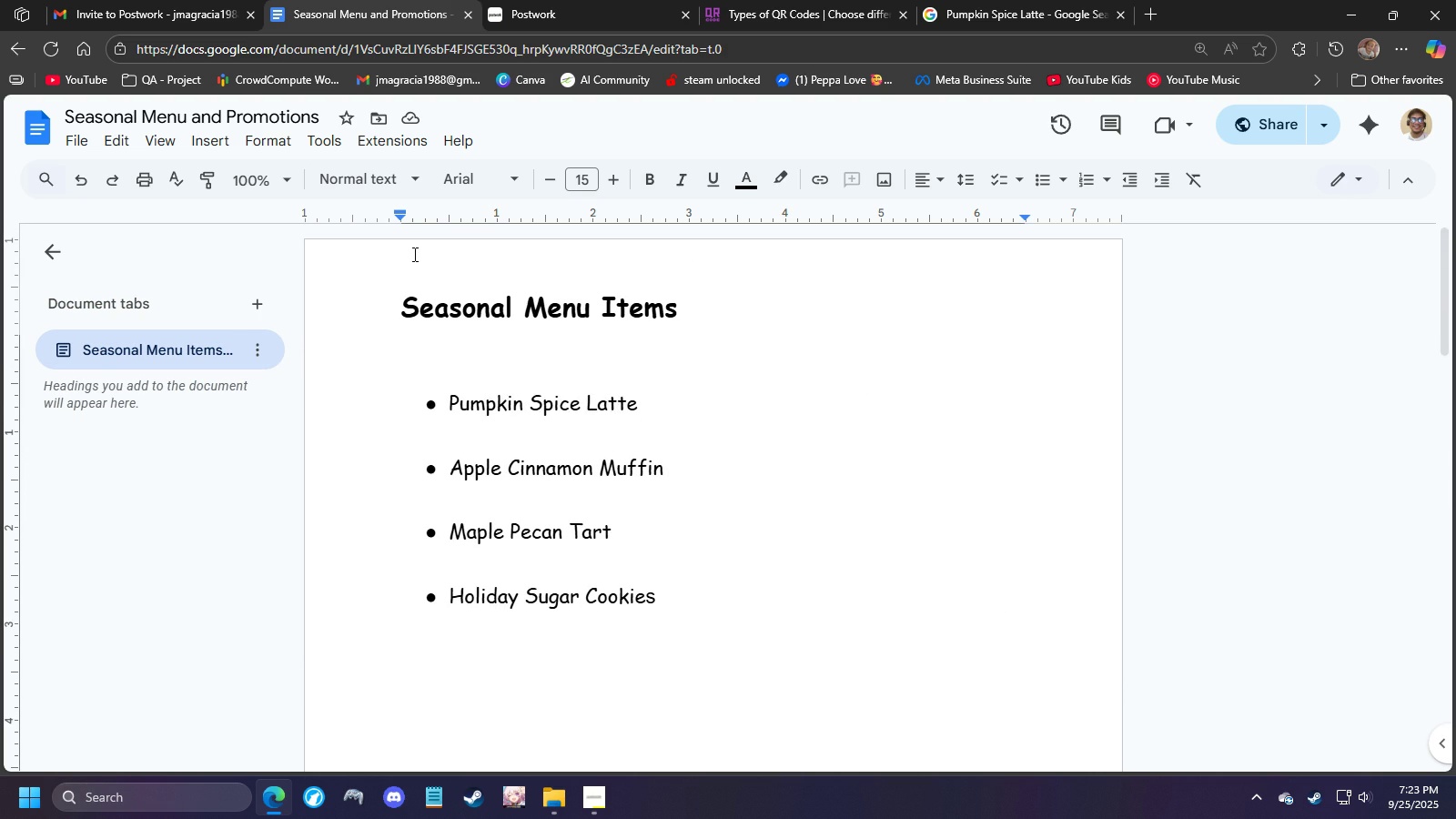 
left_click([411, 252])
 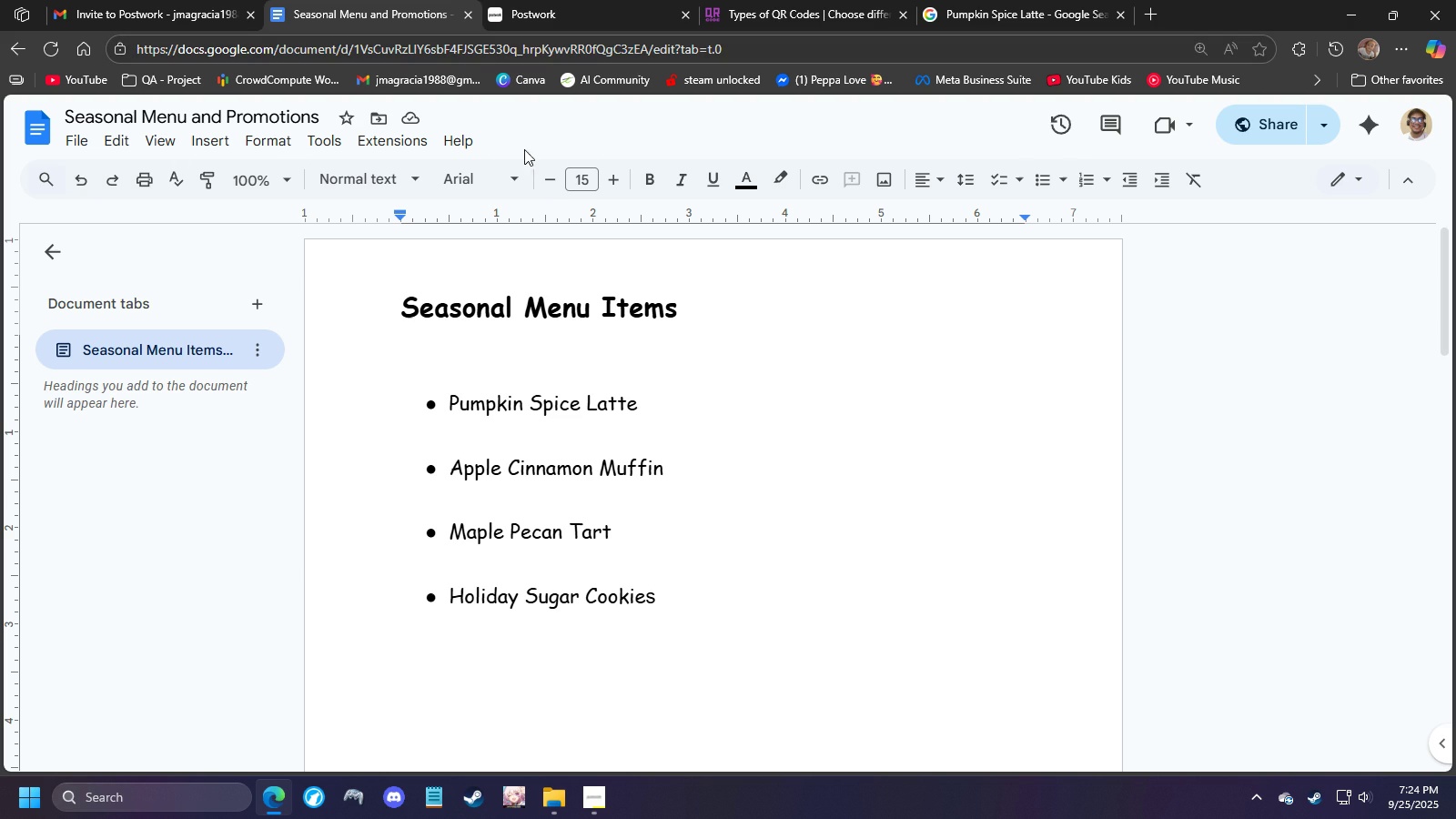 
wait(6.29)
 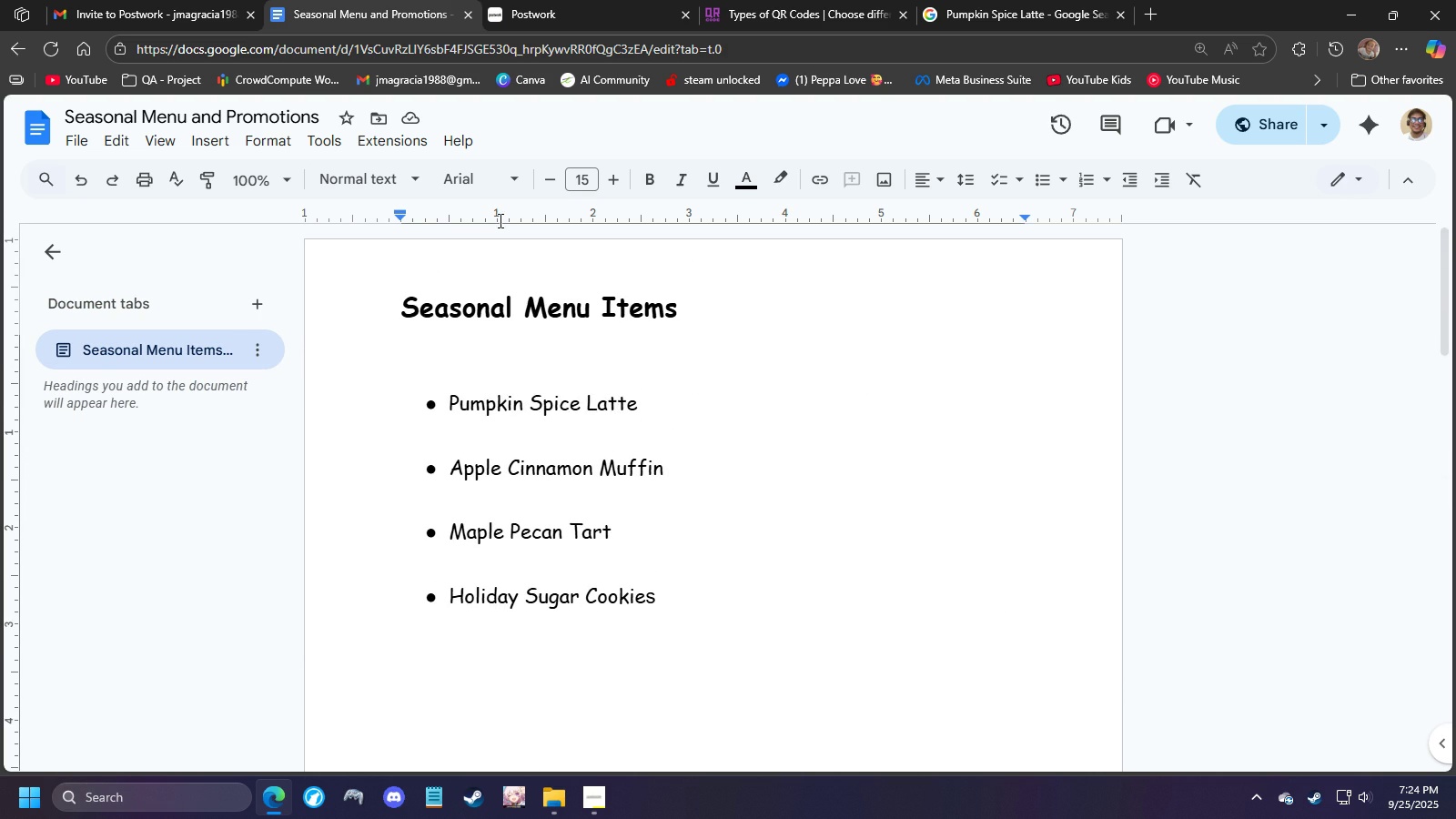 
left_click([1271, 125])
 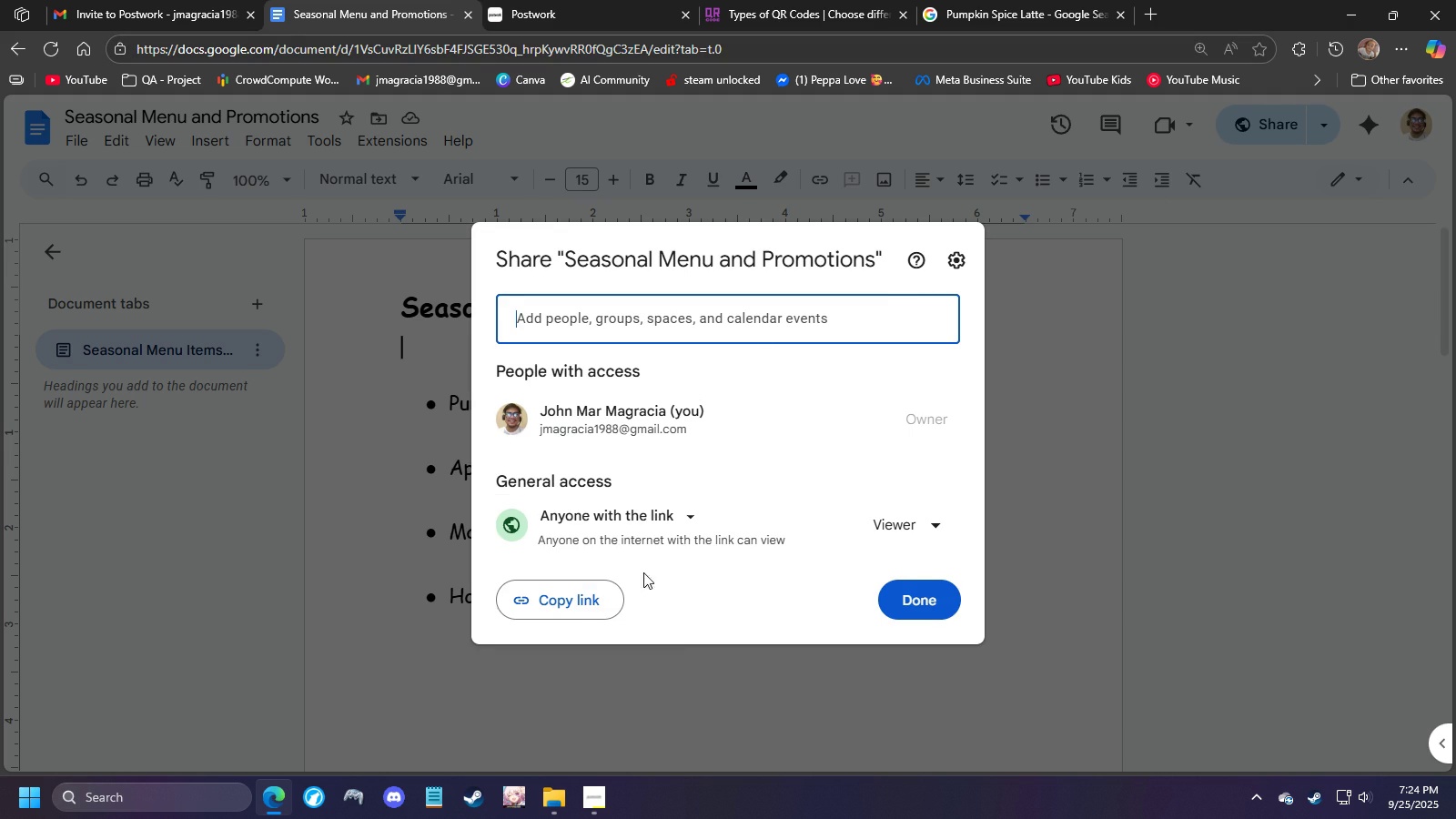 
left_click([575, 600])
 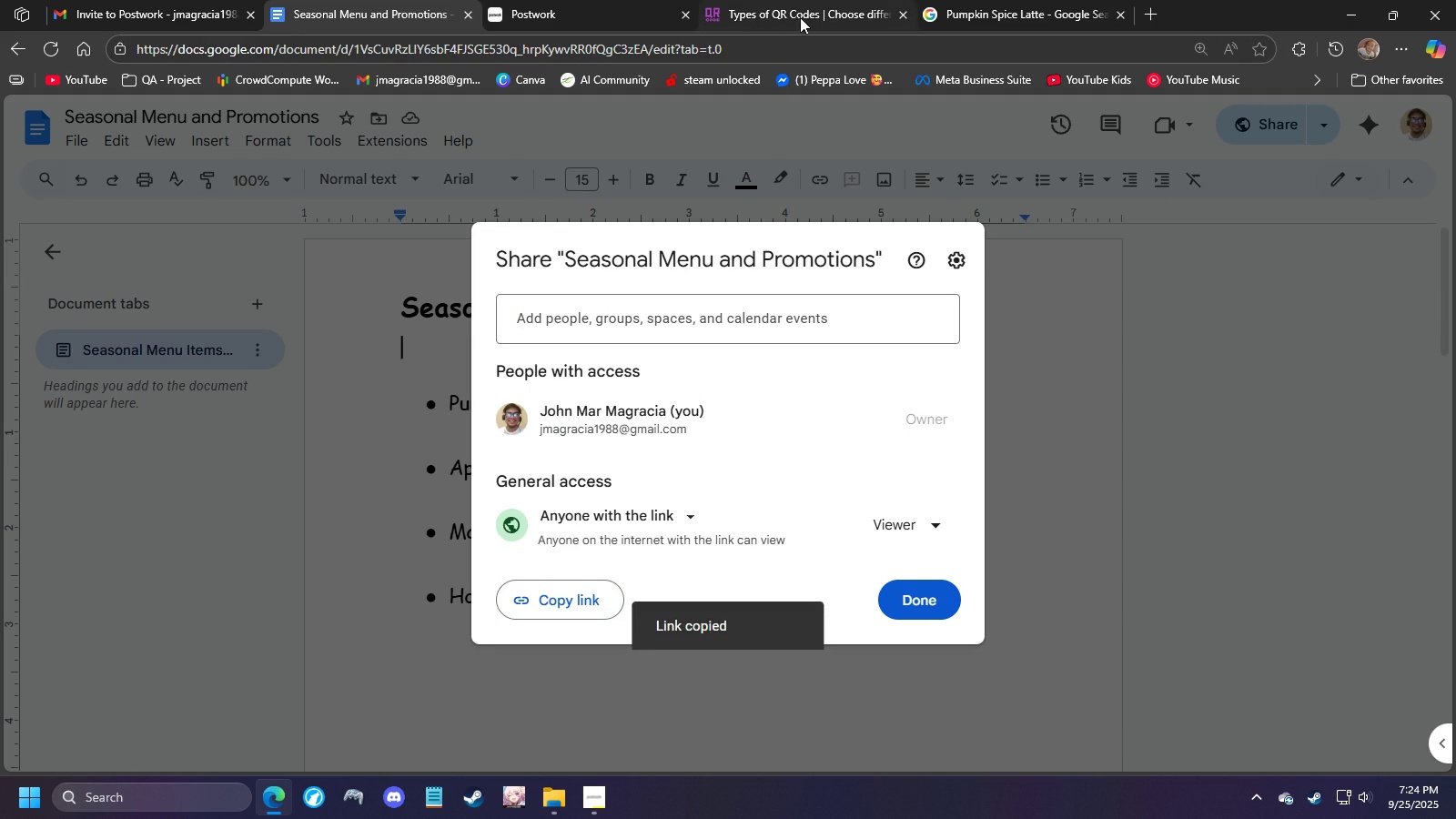 
left_click([803, 15])
 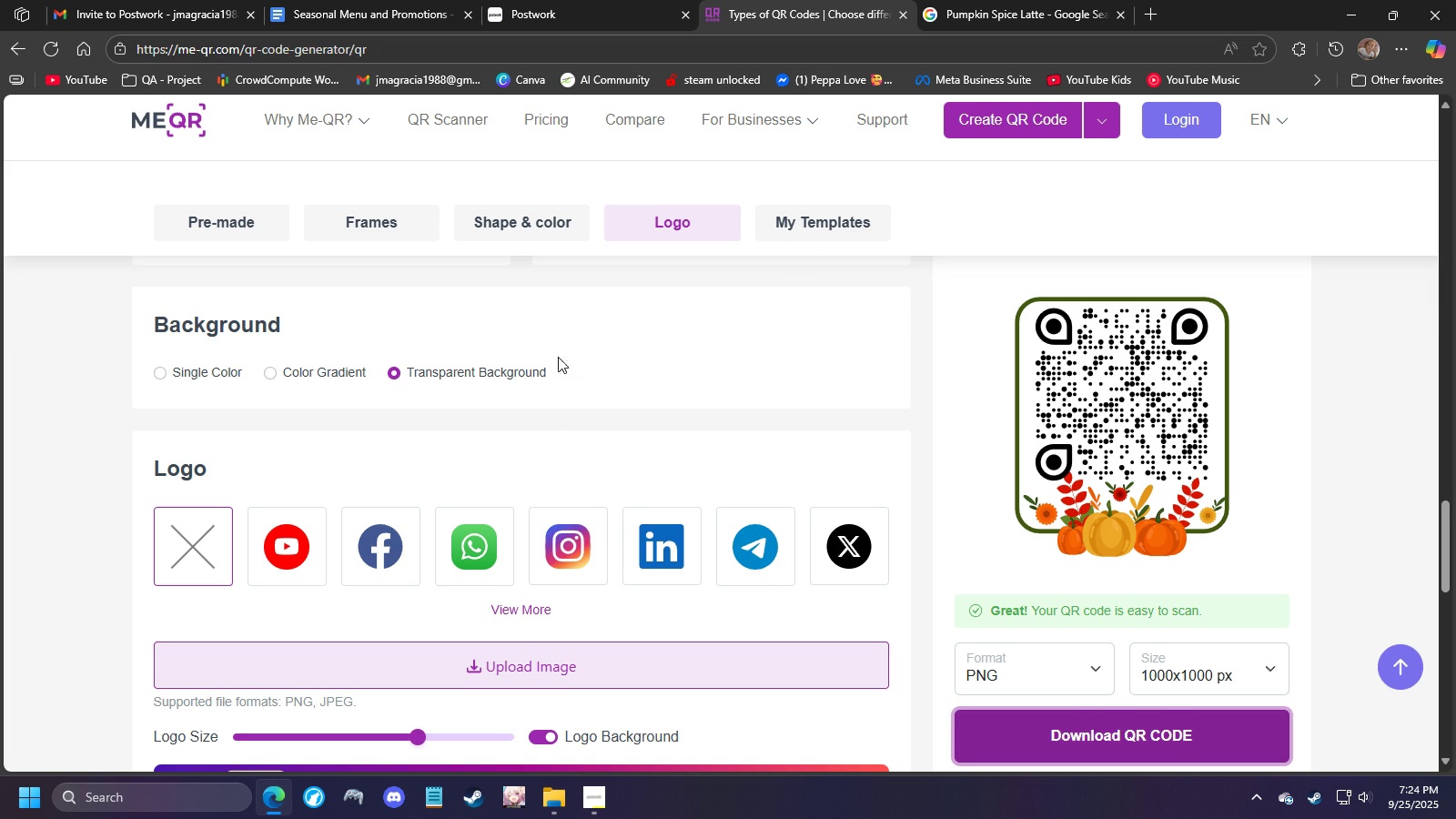 
scroll: coordinate [573, 448], scroll_direction: up, amount: 16.0
 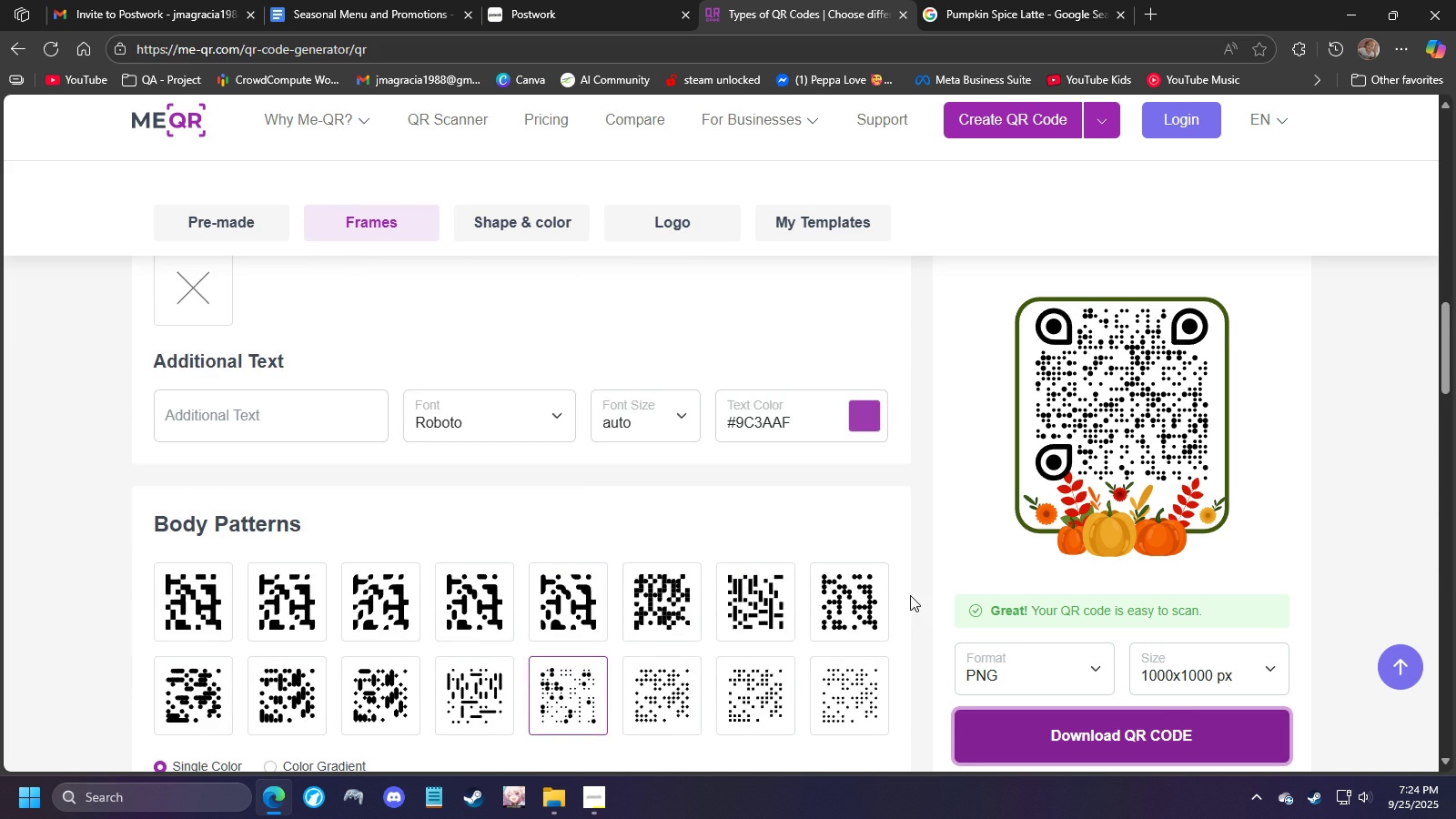 
scroll: coordinate [796, 548], scroll_direction: down, amount: 31.0
 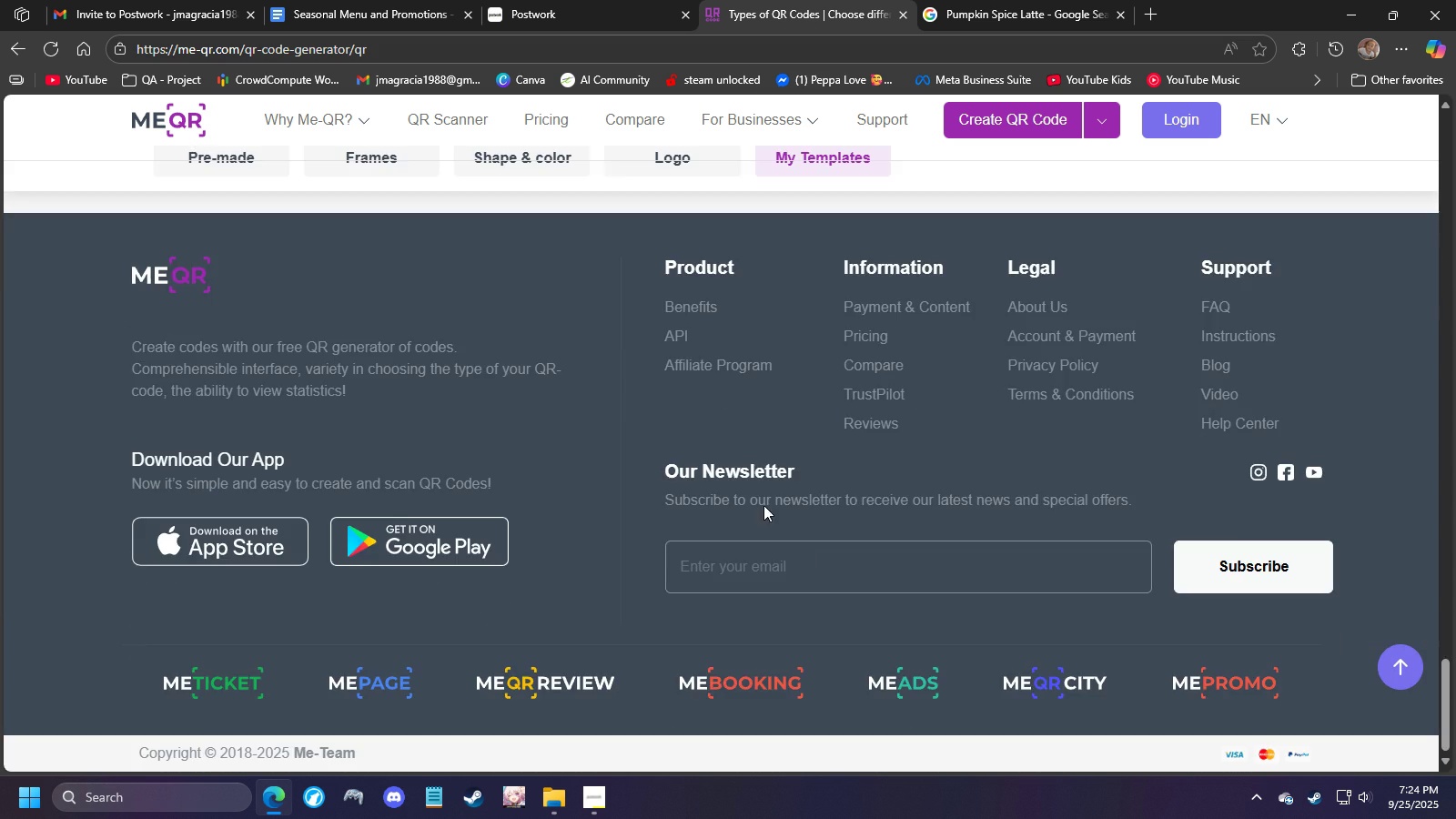 
scroll: coordinate [749, 482], scroll_direction: up, amount: 49.0
 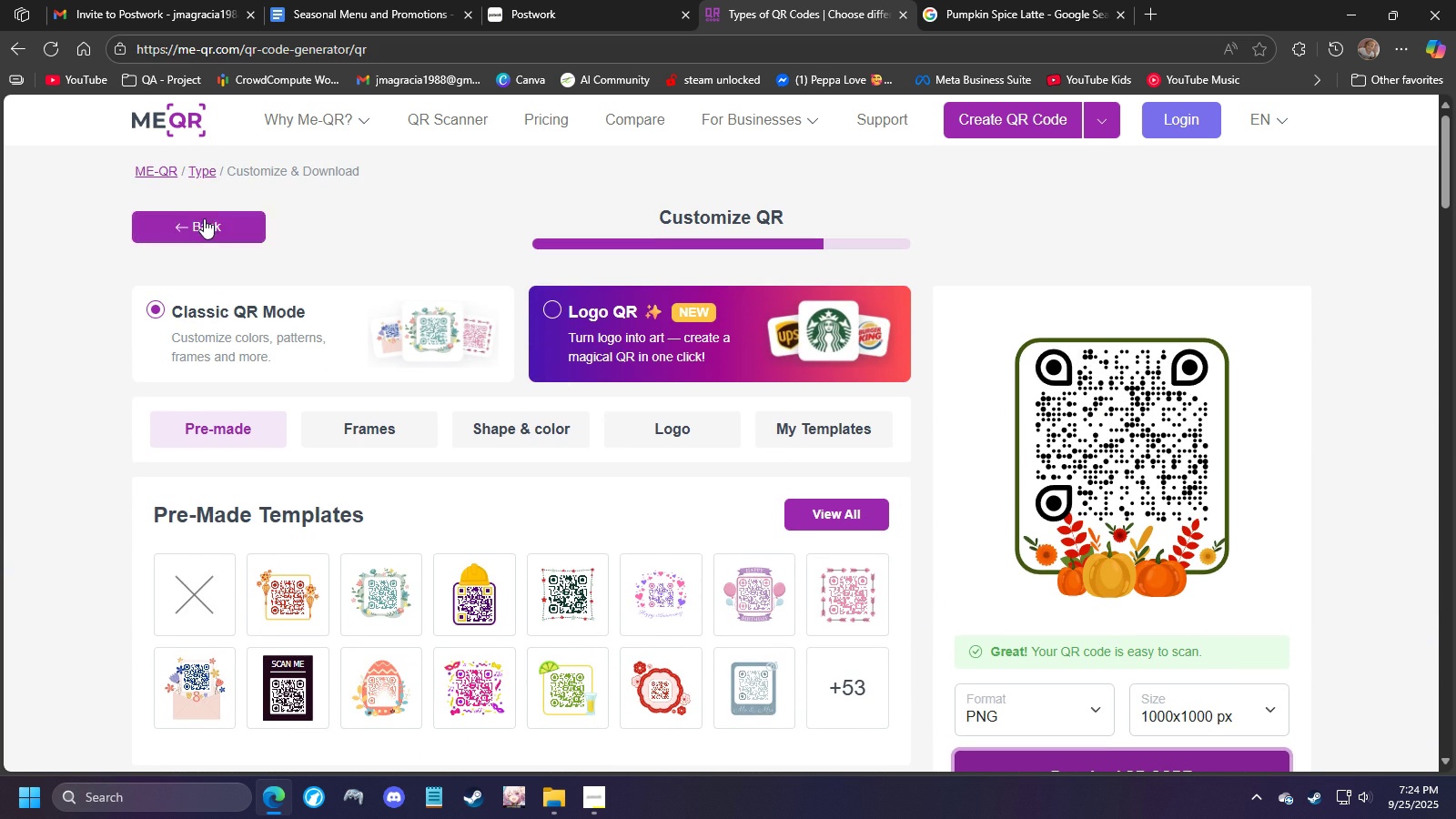 
left_click([203, 215])
 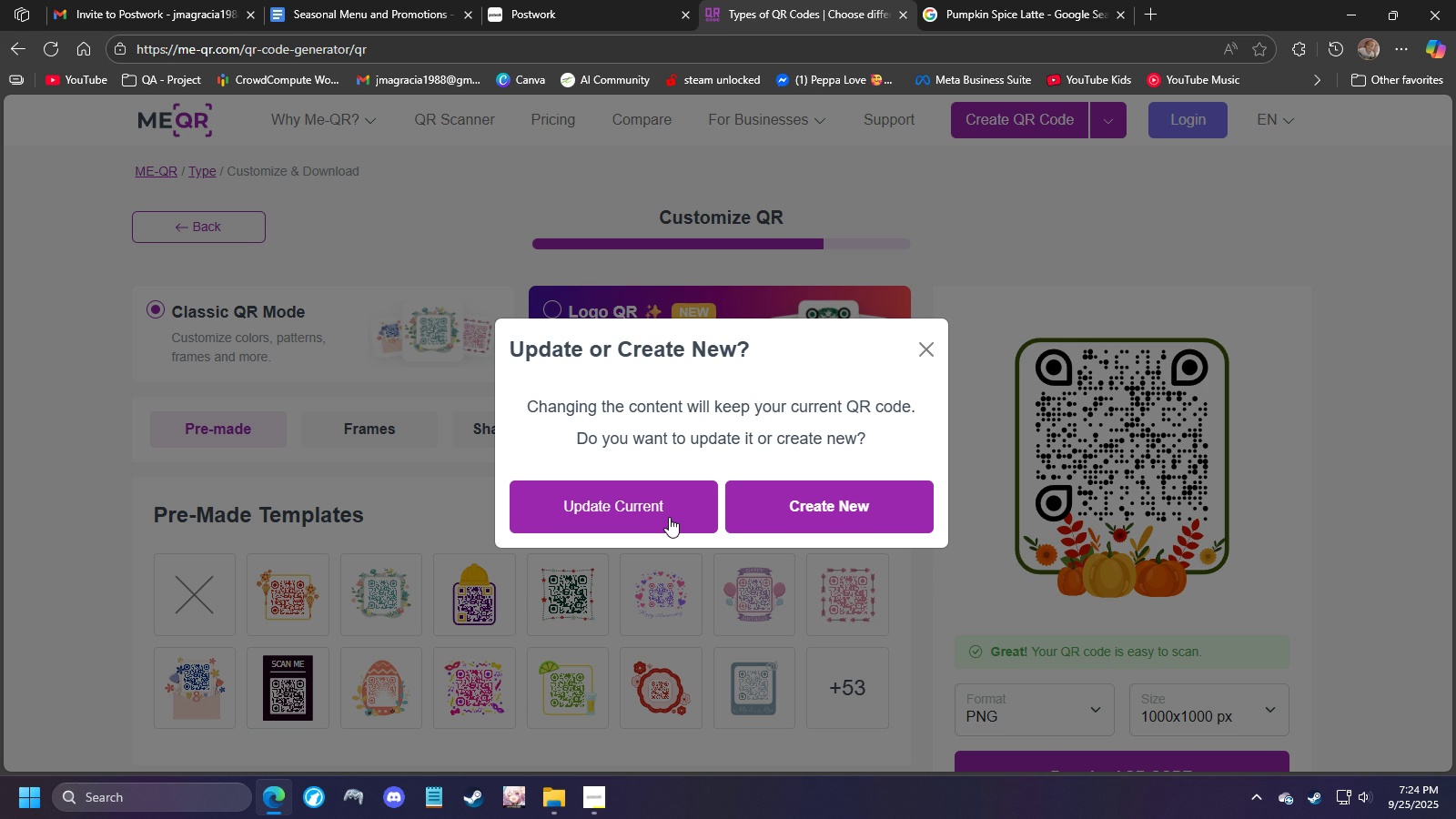 
left_click([669, 517])
 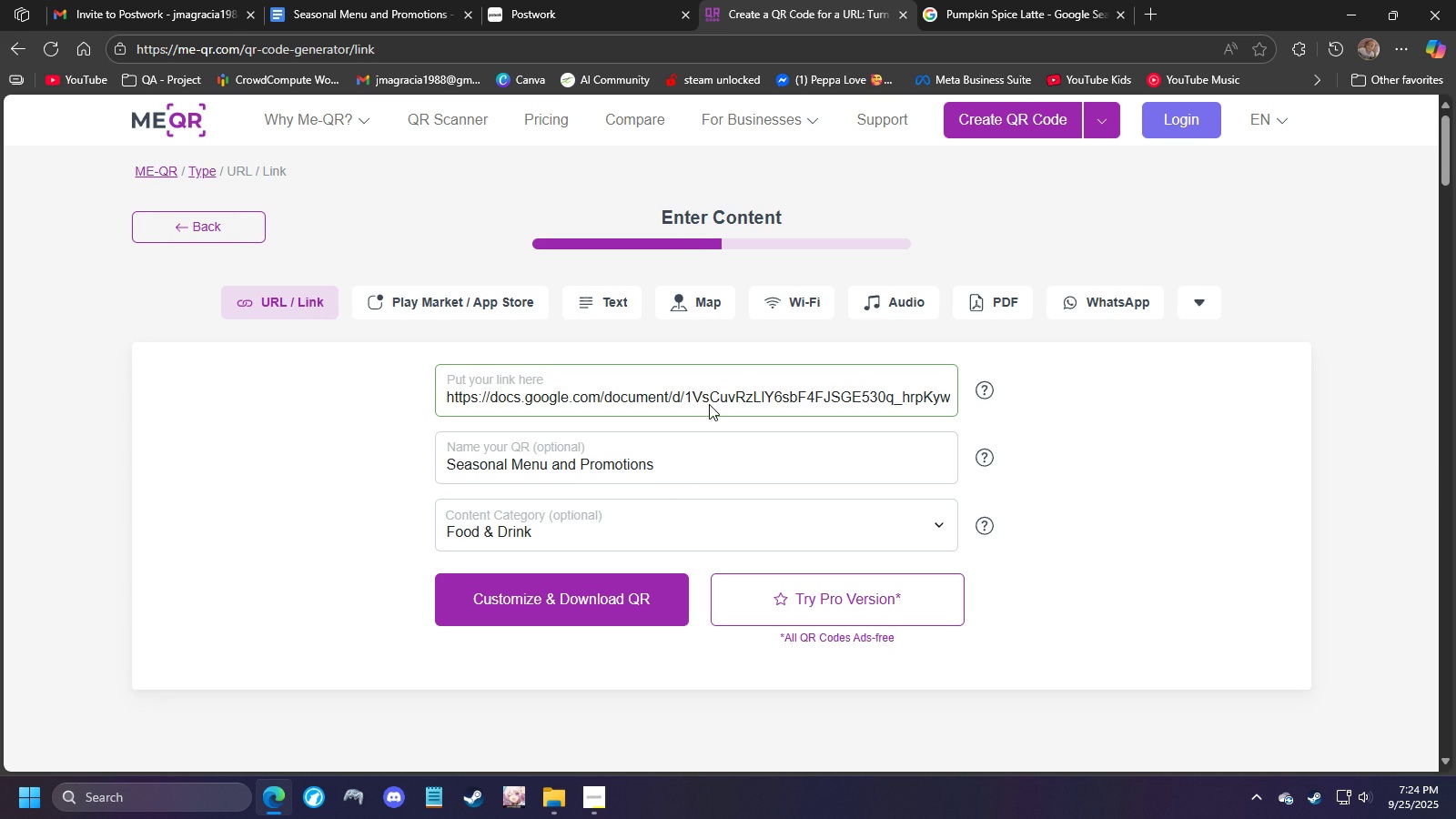 
double_click([709, 400])